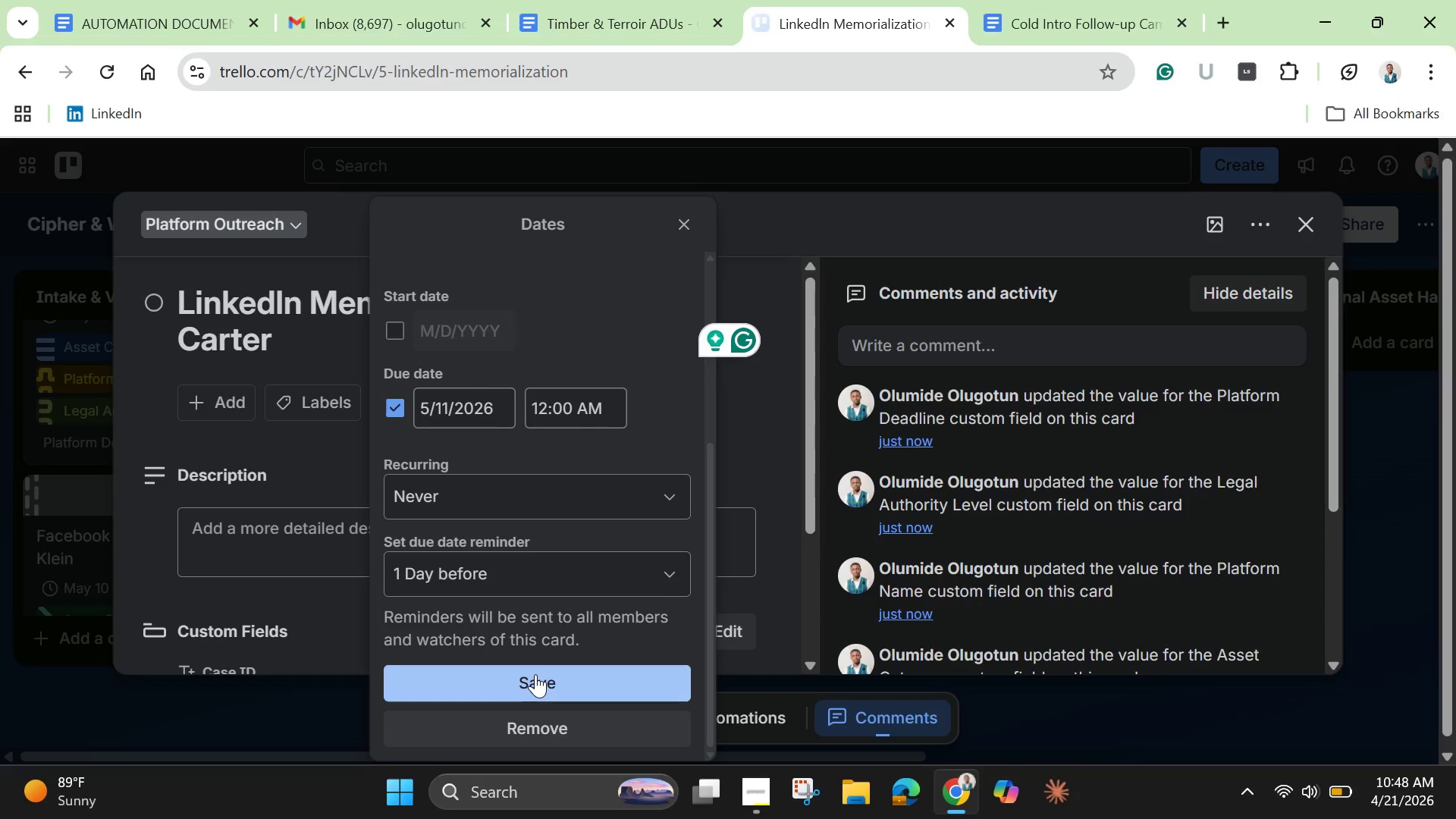 
left_click([535, 674])
 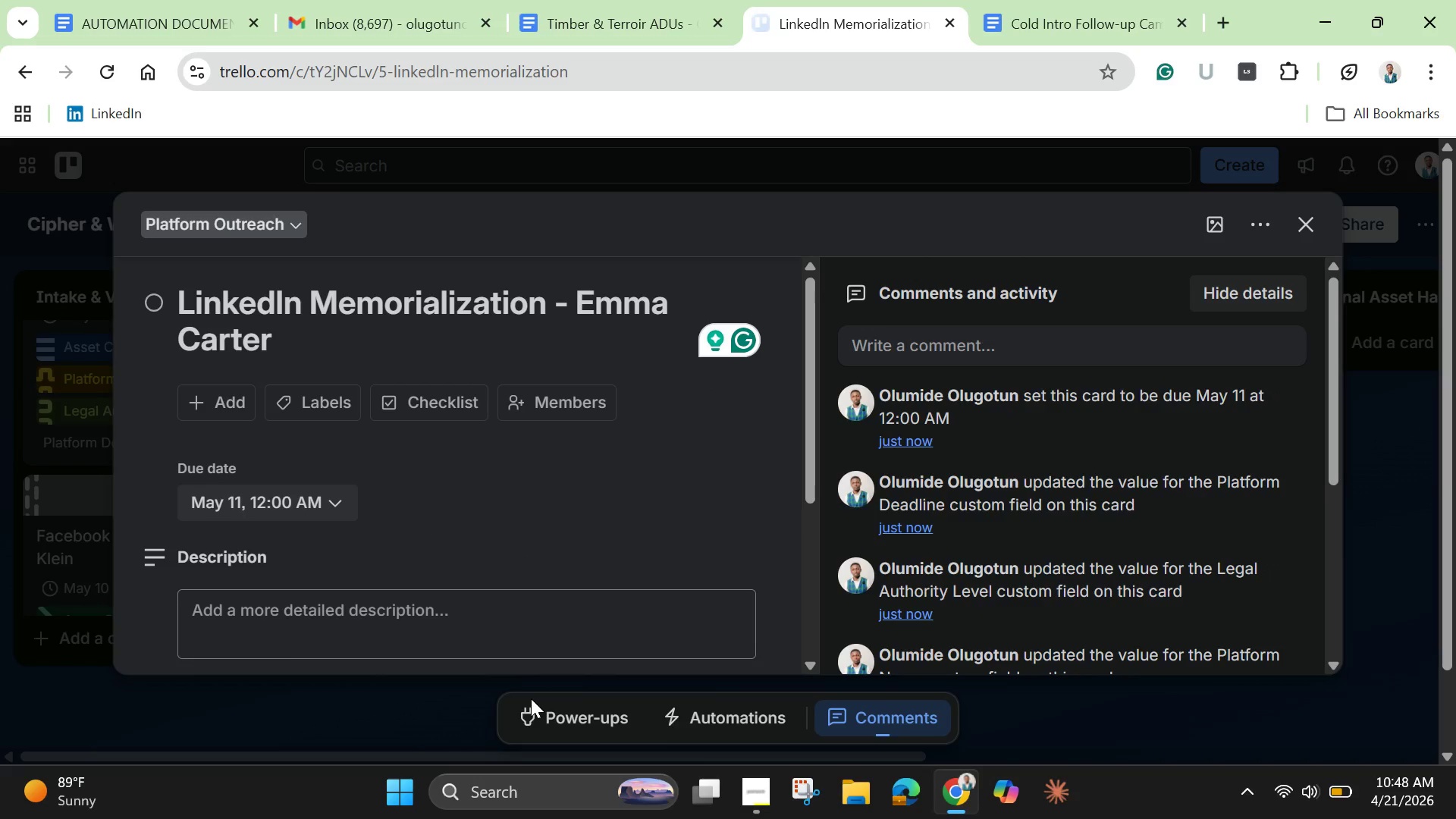 
wait(13.78)
 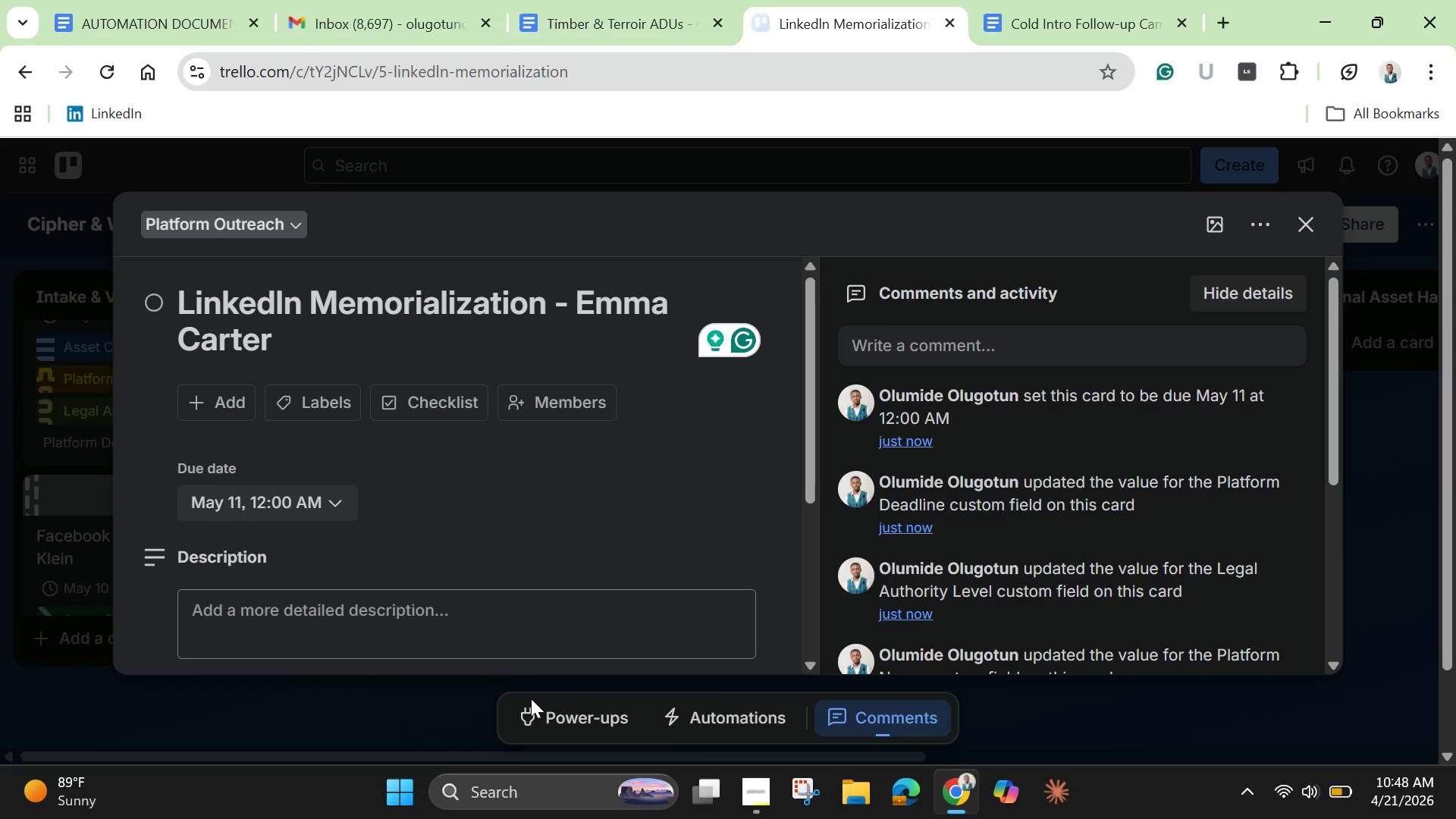 
left_click([1303, 225])
 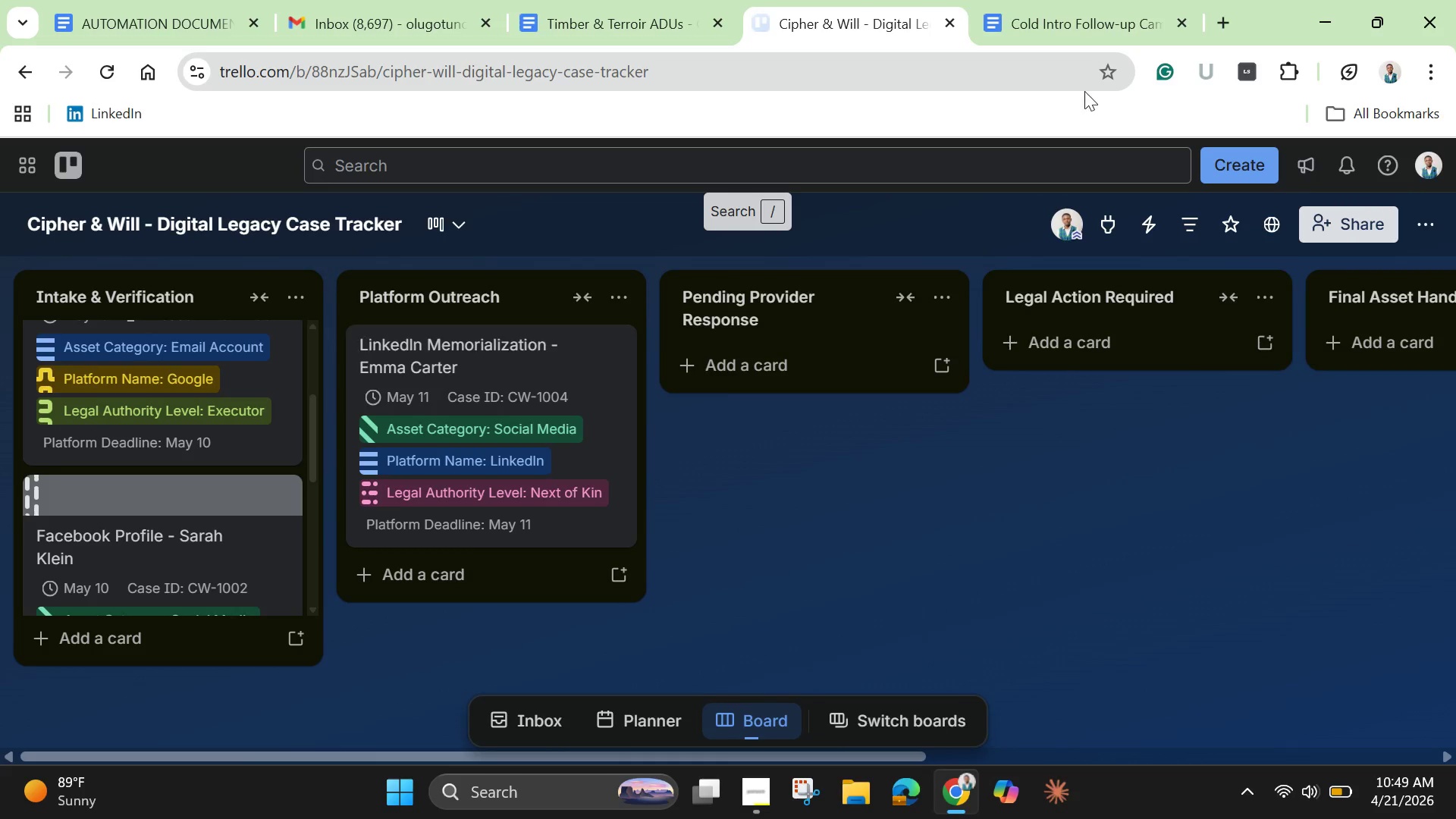 
left_click([1050, 22])
 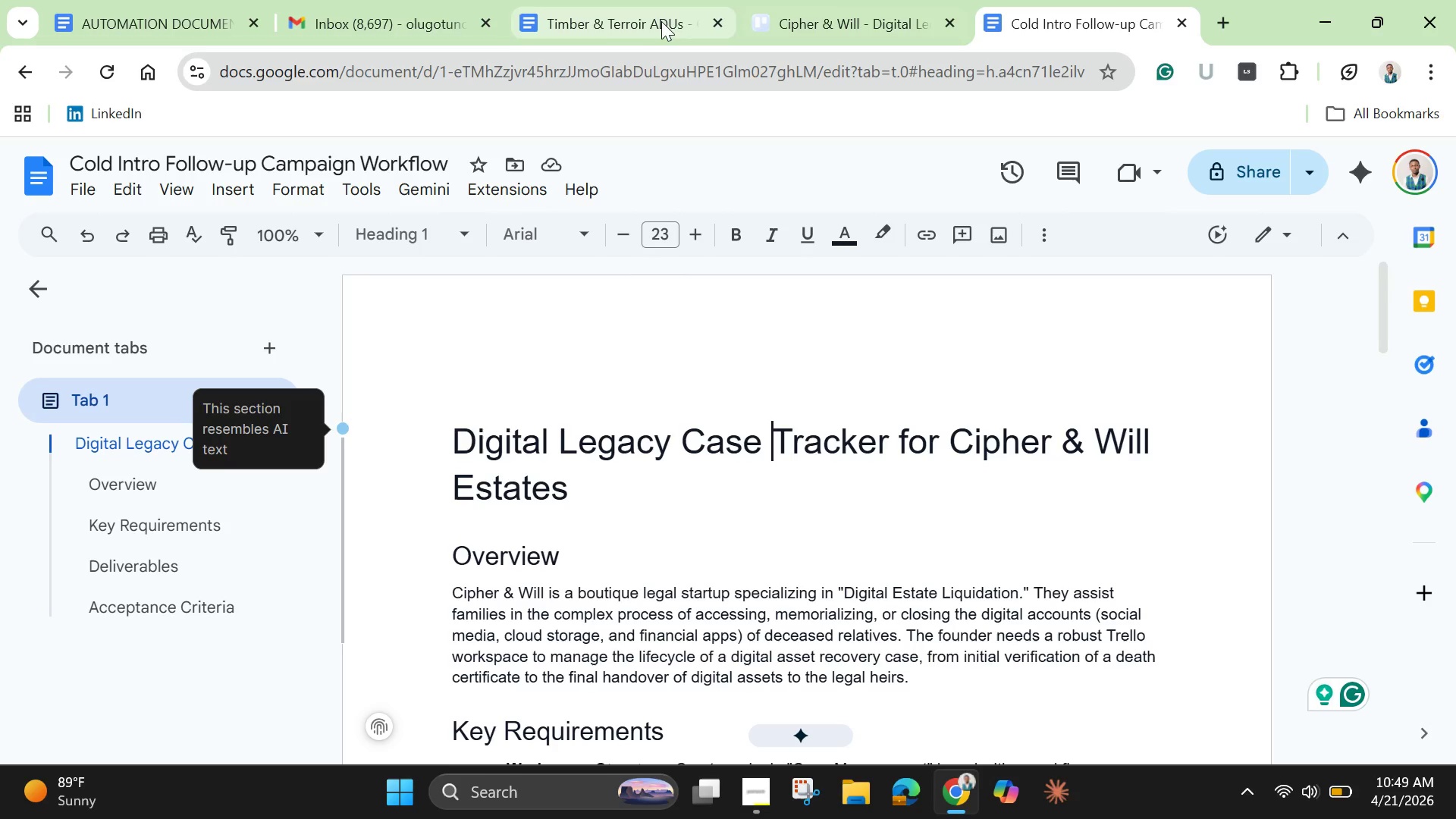 
left_click([582, 14])
 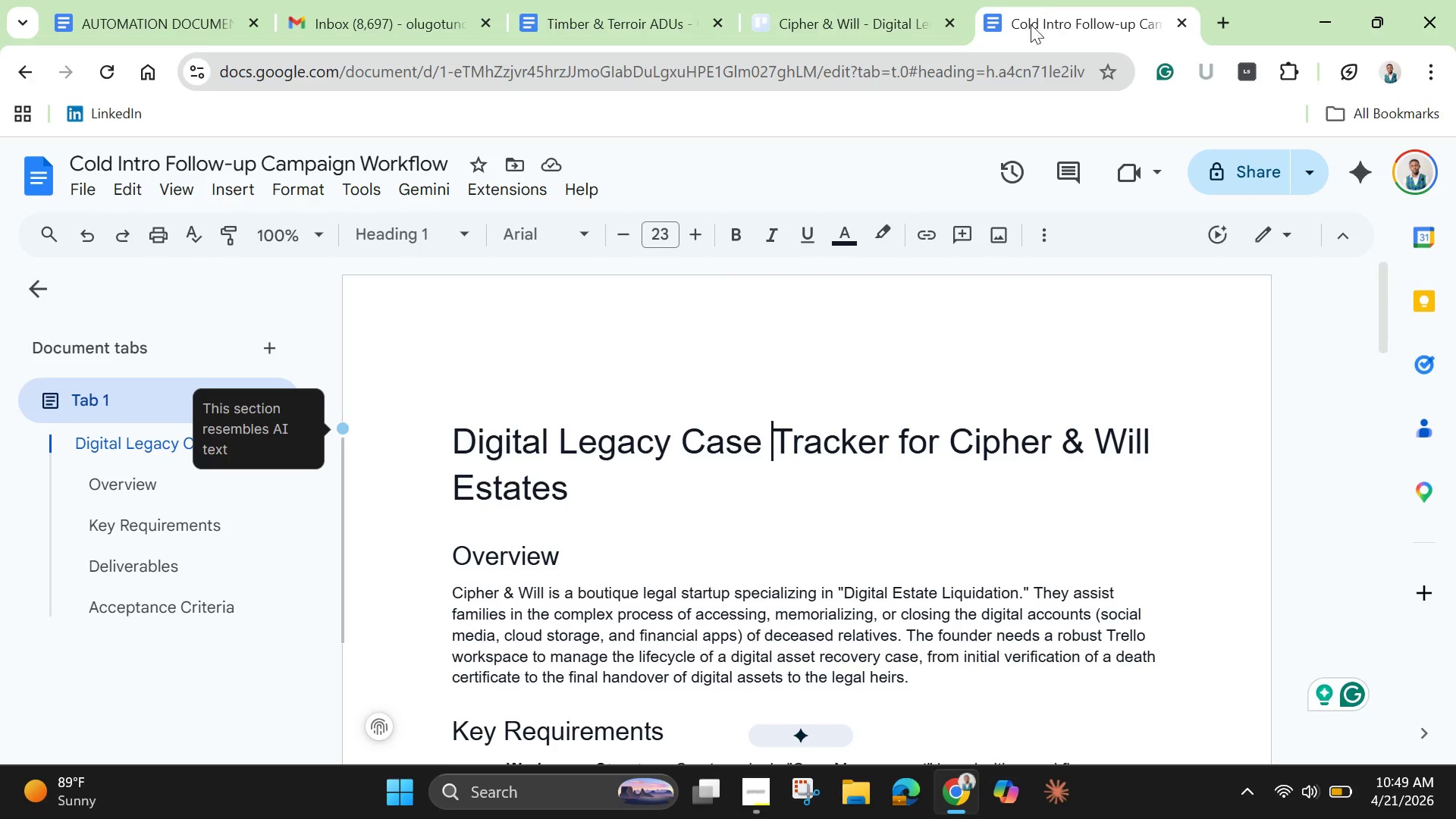 
left_click([116, 15])
 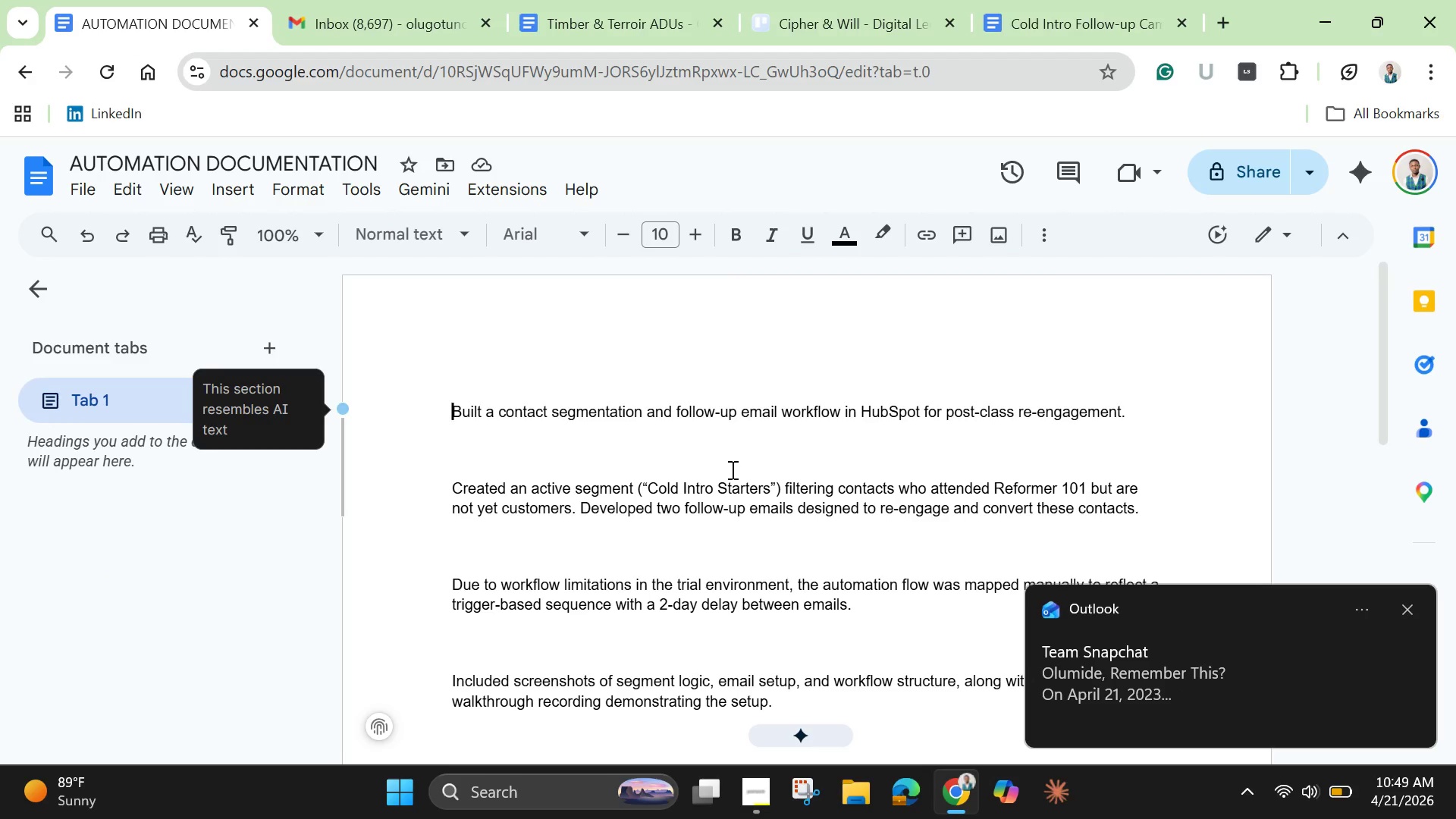 
wait(6.69)
 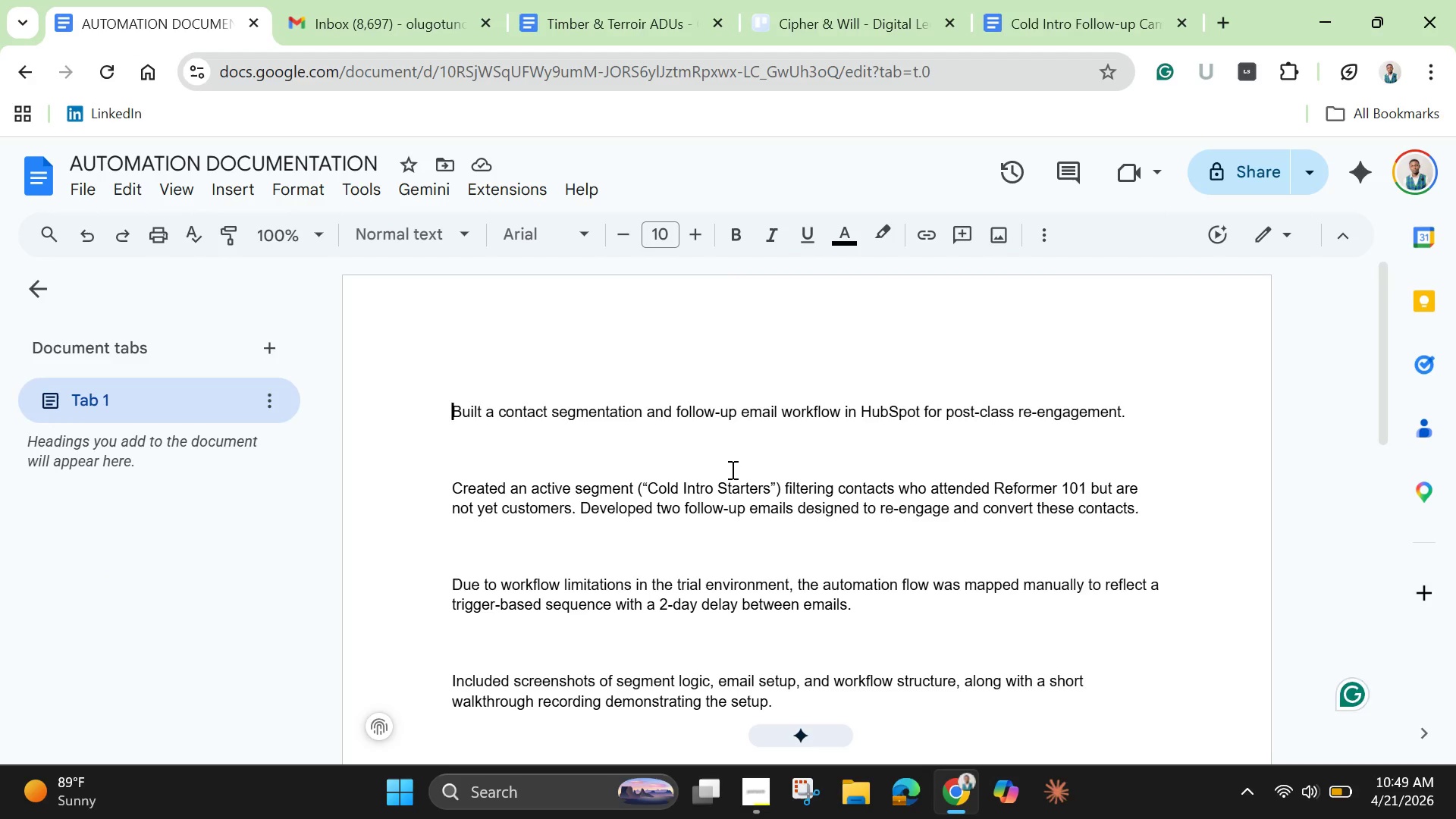 
left_click([724, 488])
 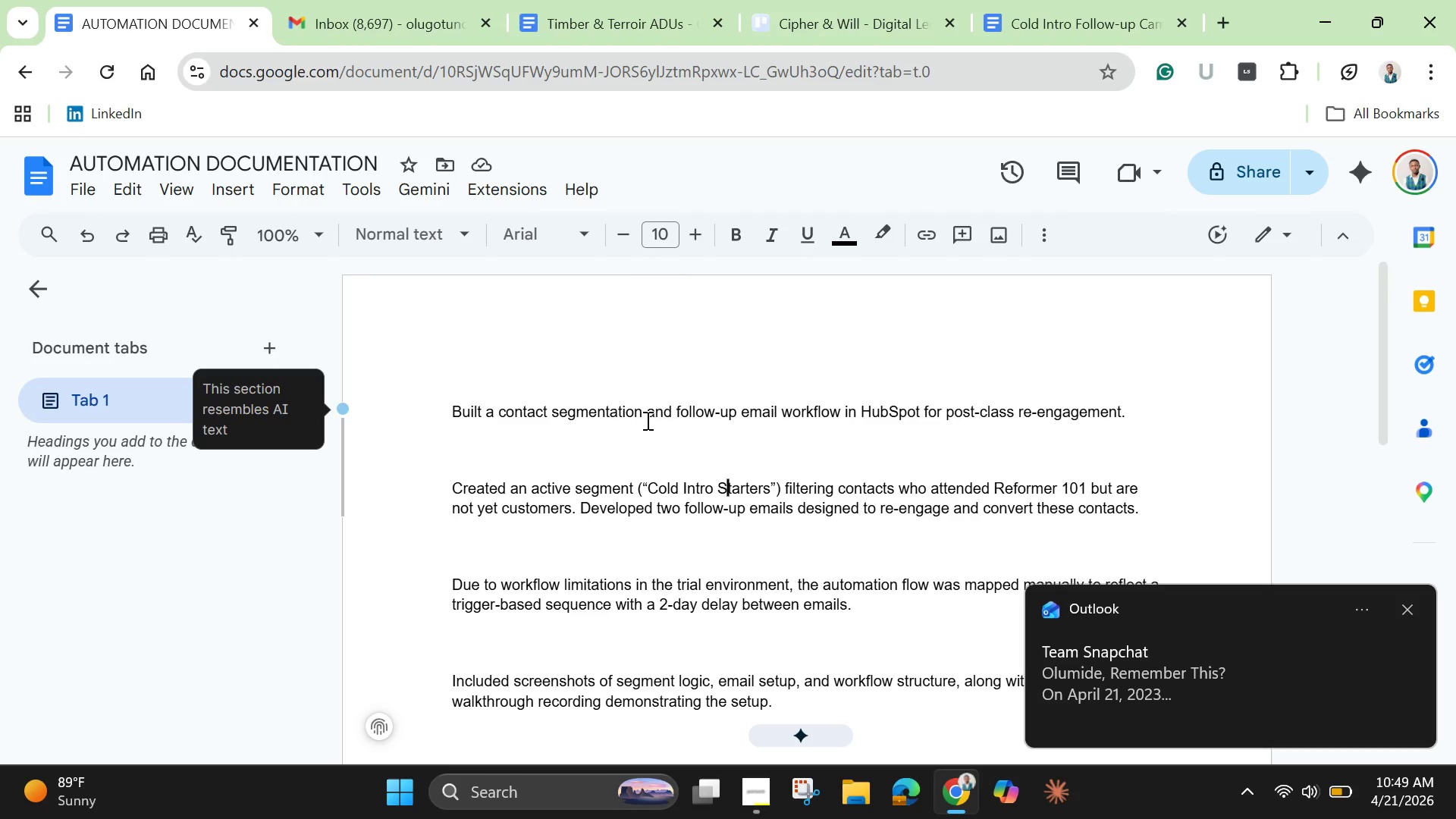 
left_click([646, 419])
 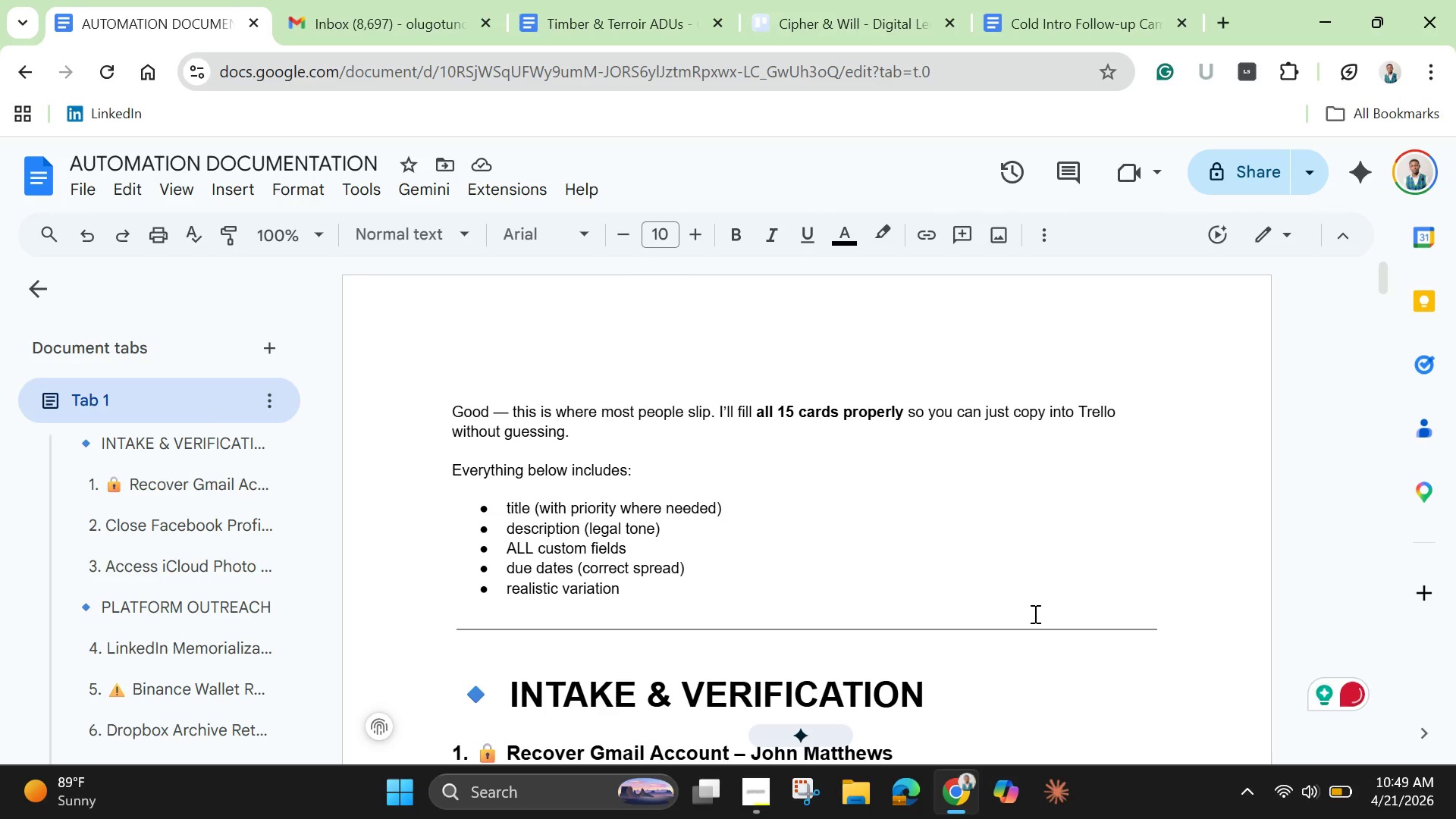 
left_click_drag(start_coordinate=[1196, 632], to_coordinate=[822, 673])
 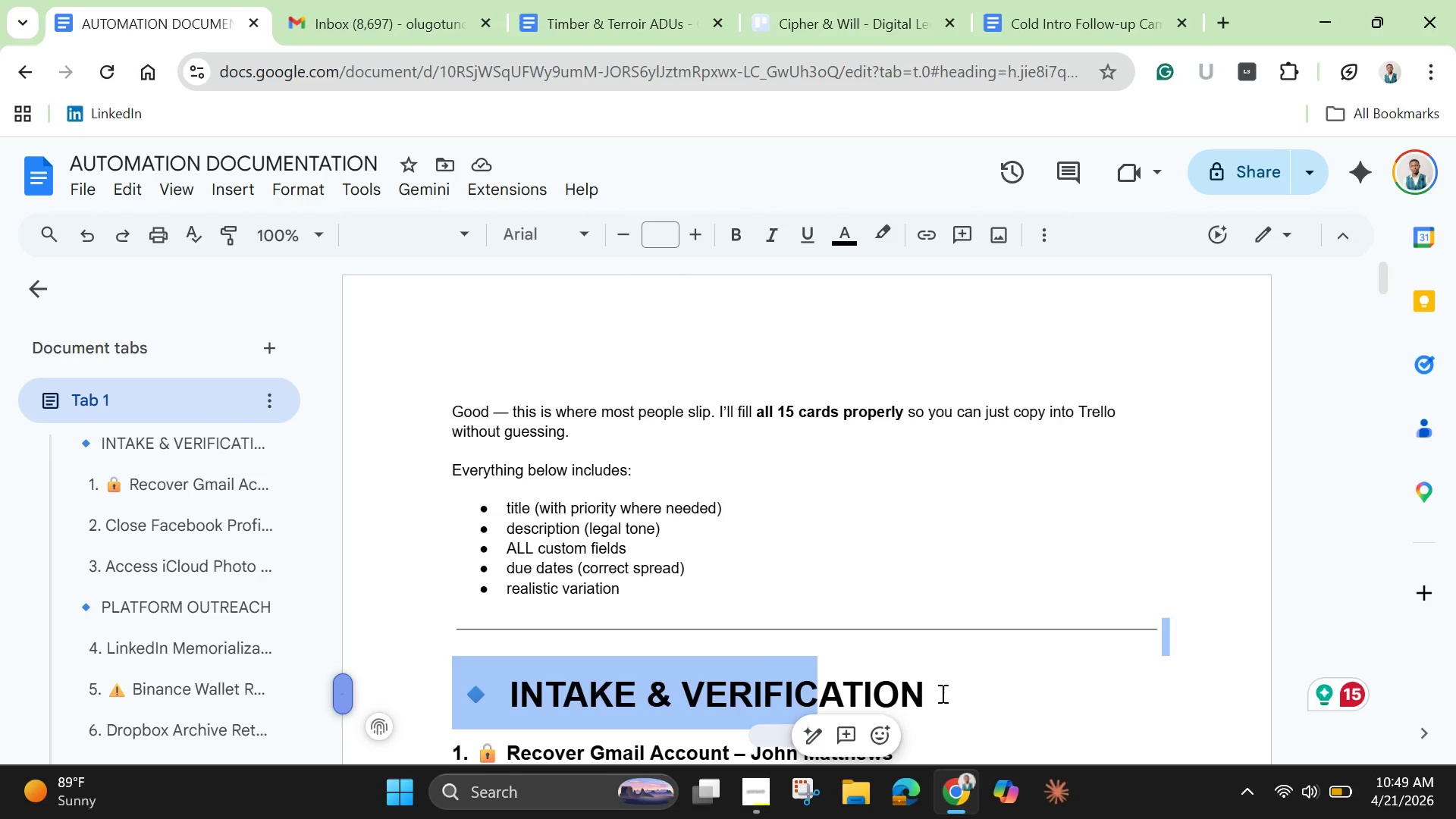 
left_click_drag(start_coordinate=[948, 692], to_coordinate=[391, 354])
 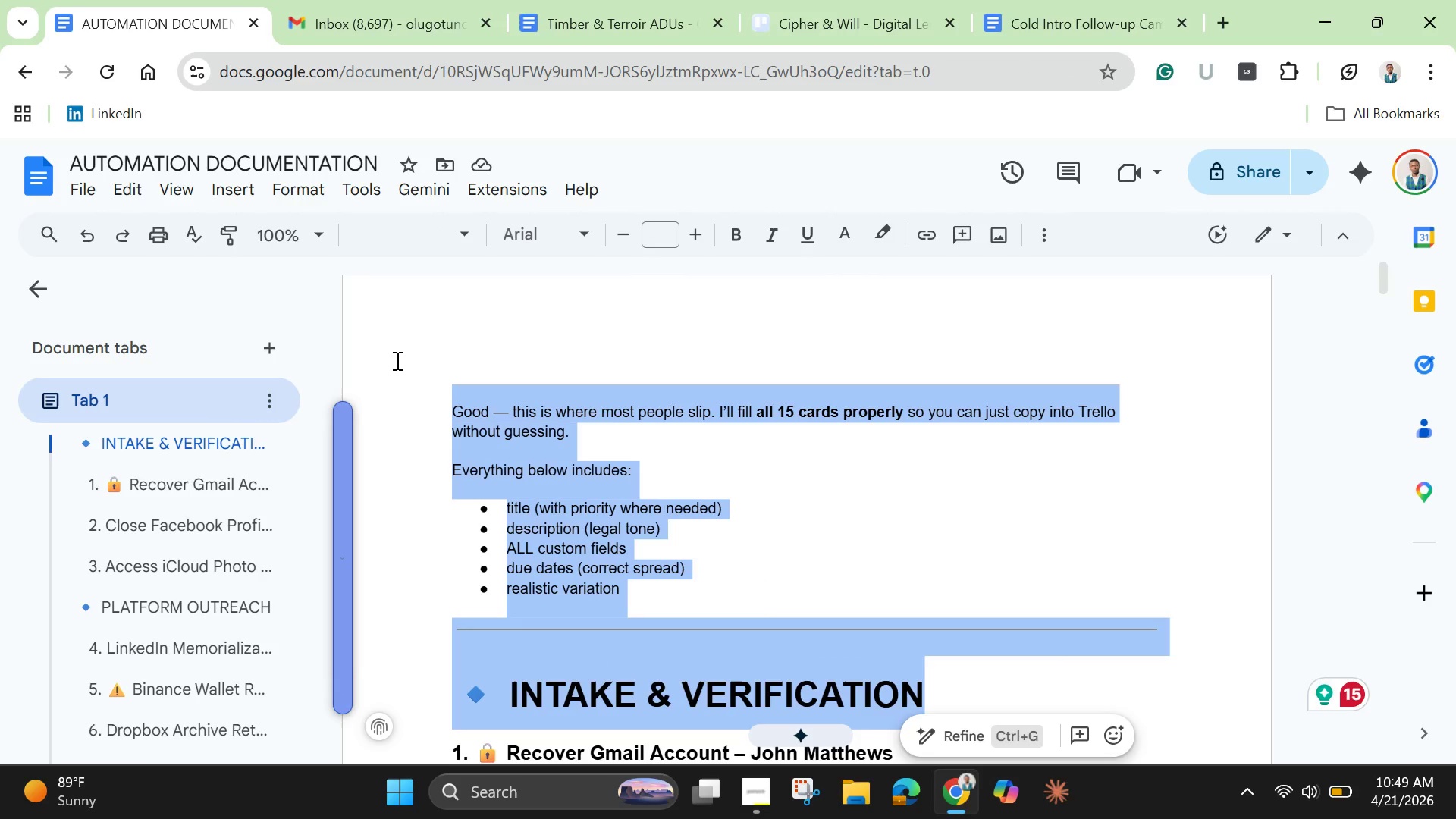 
key(Backspace)
 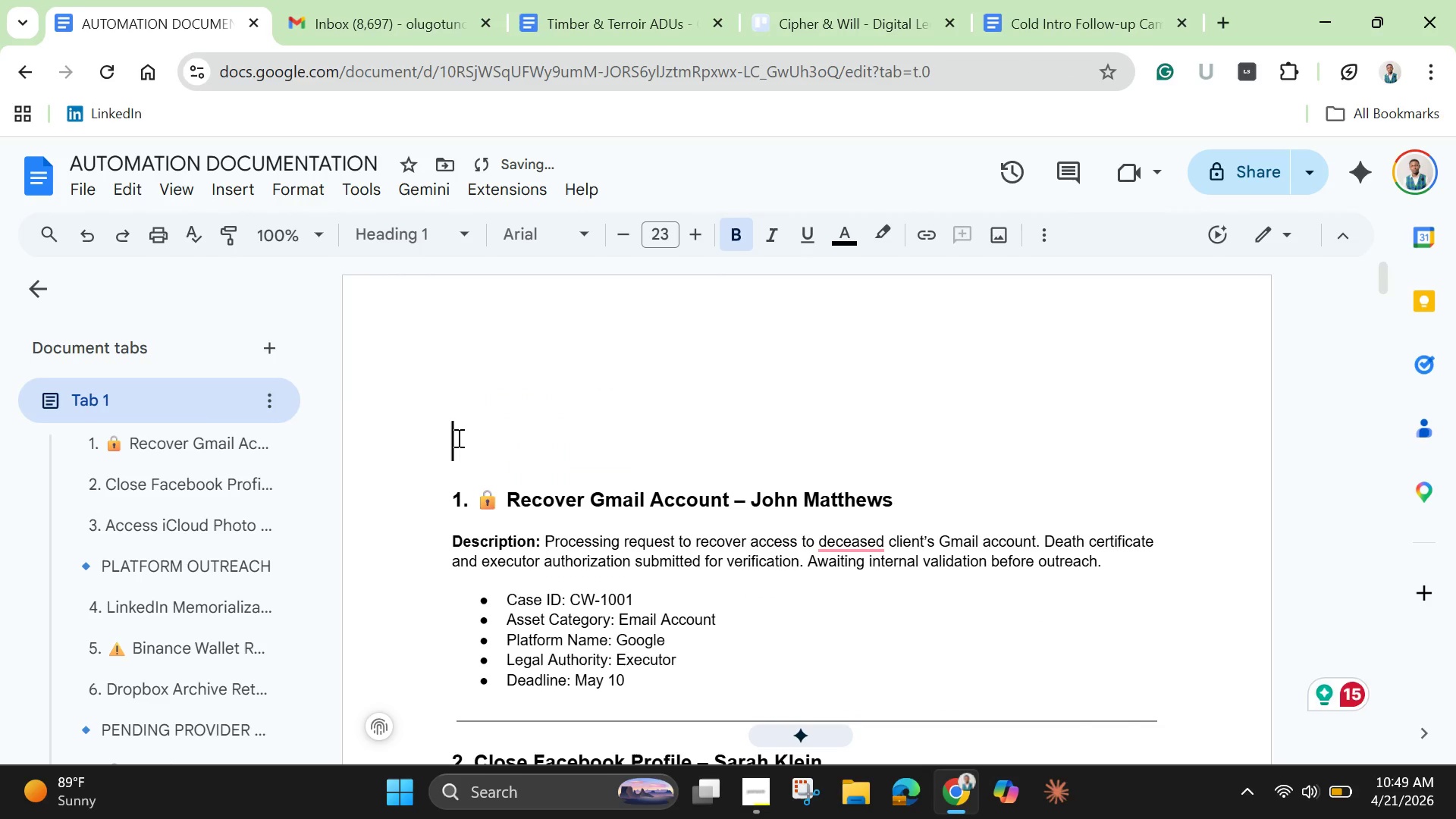 
hold_key(key=Backspace, duration=0.33)
 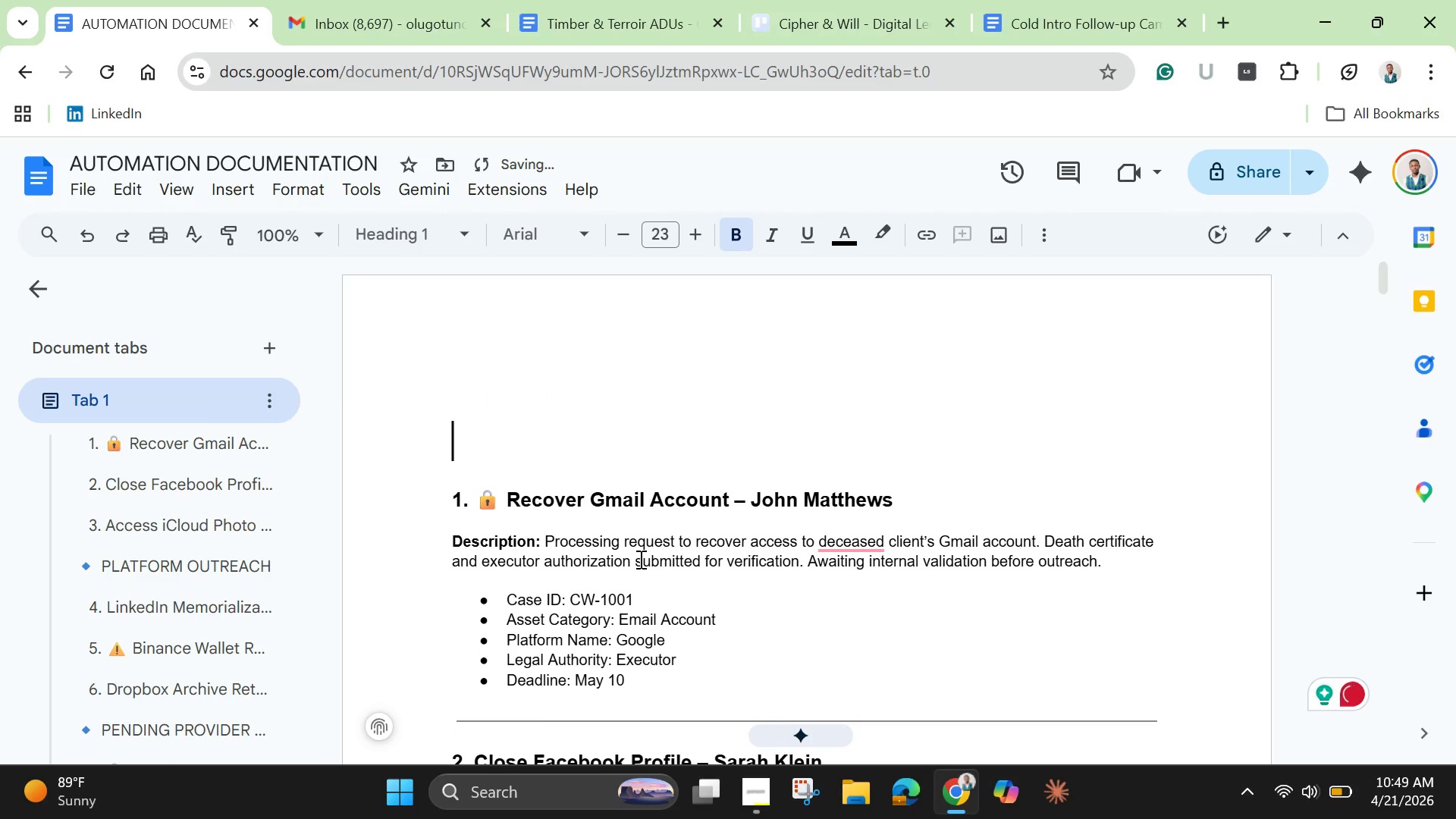 
scroll: coordinate [639, 559], scroll_direction: down, amount: 1.0
 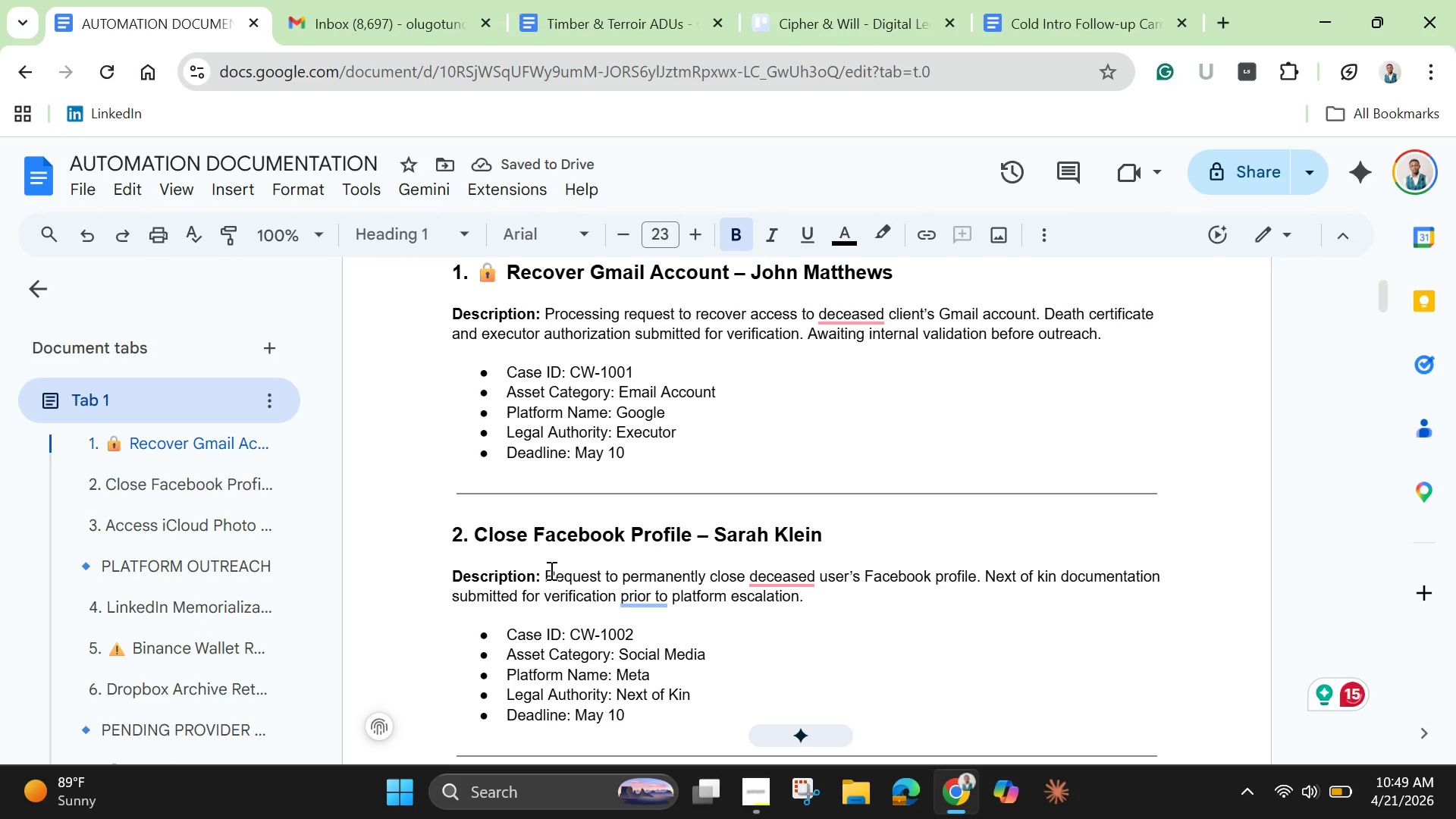 
left_click_drag(start_coordinate=[546, 568], to_coordinate=[840, 598])
 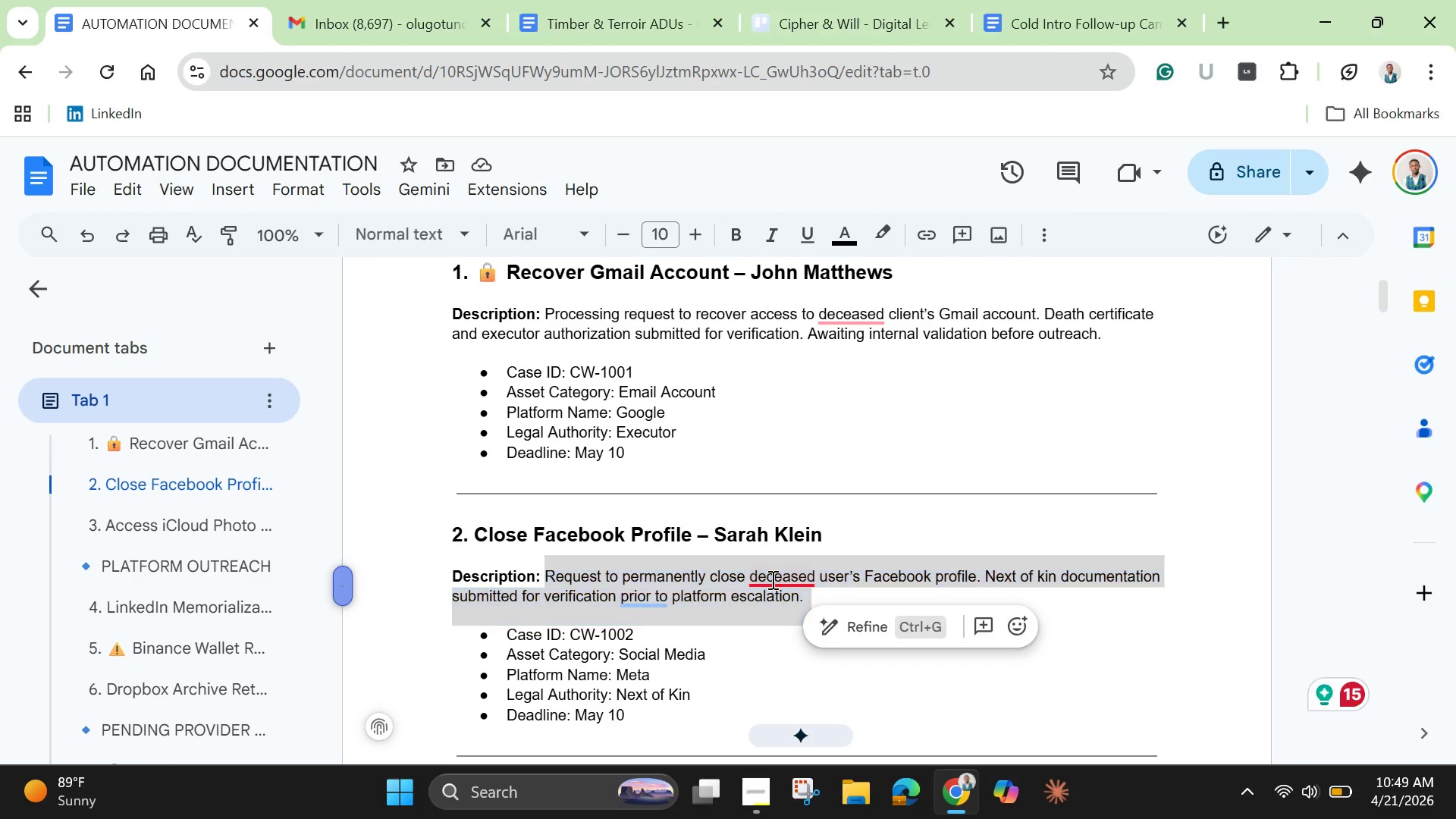 
right_click([771, 579])
 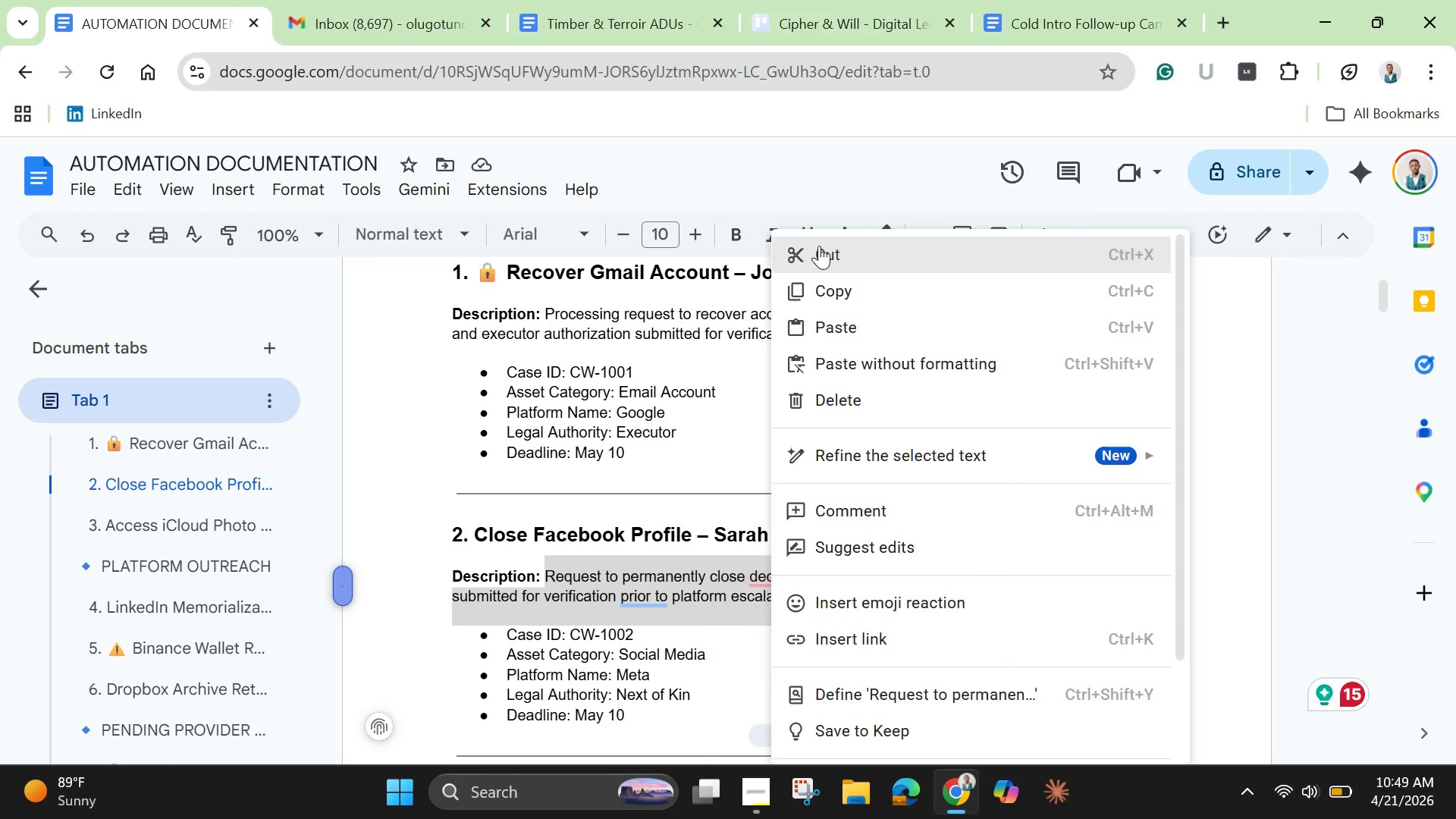 
left_click([819, 246])
 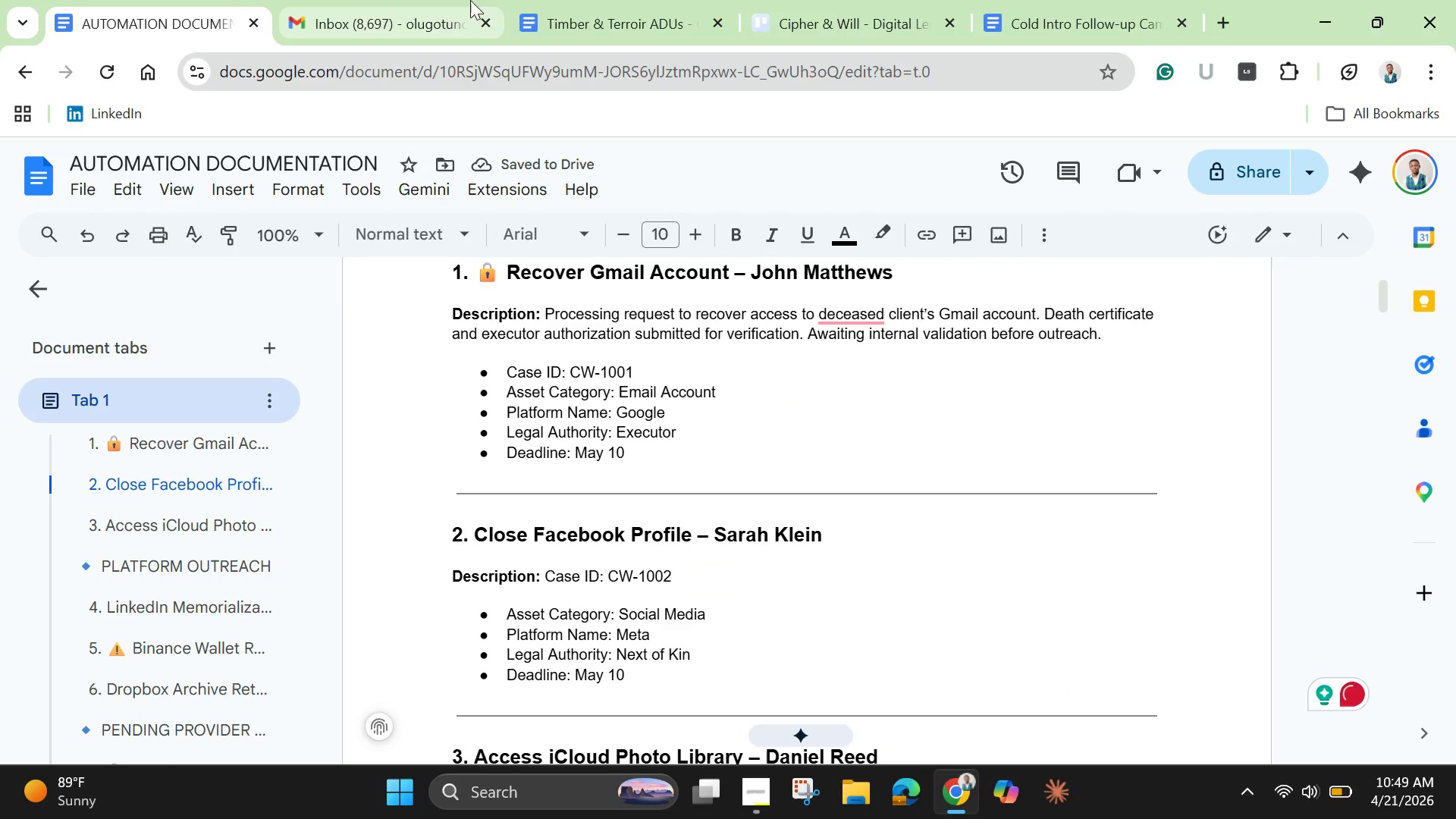 
wait(5.05)
 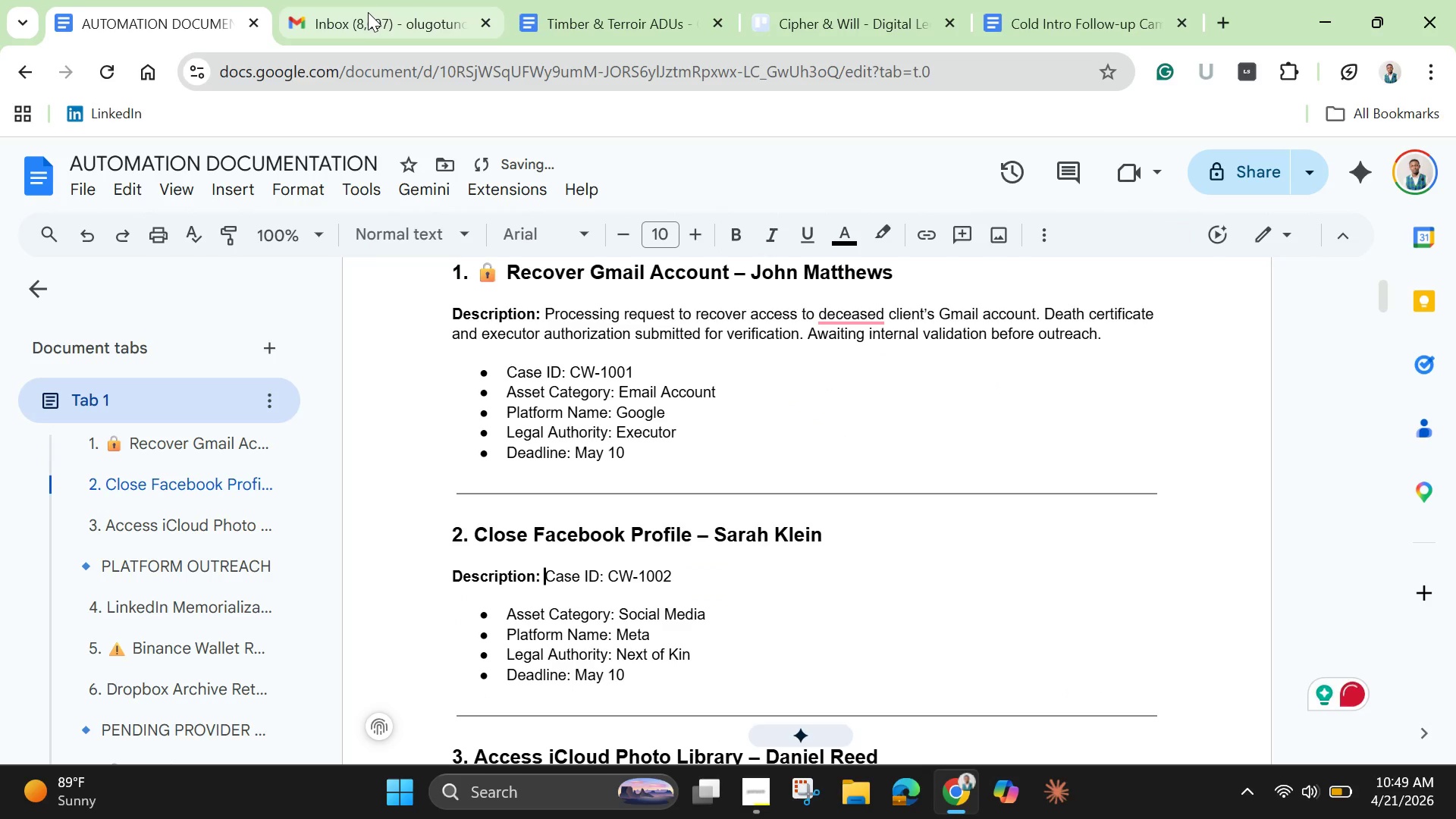 
left_click([816, 5])
 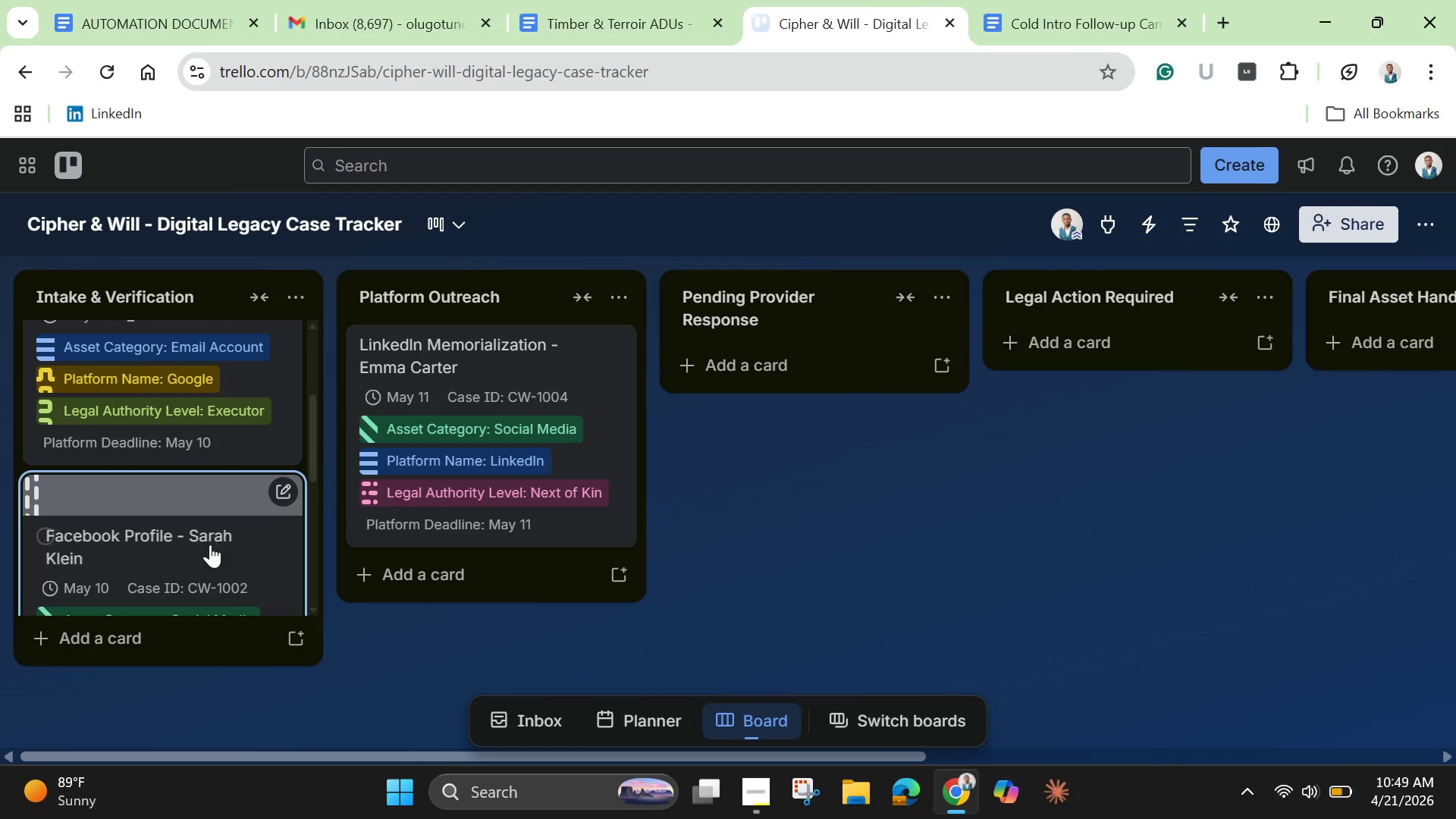 
scroll: coordinate [182, 516], scroll_direction: up, amount: 3.0
 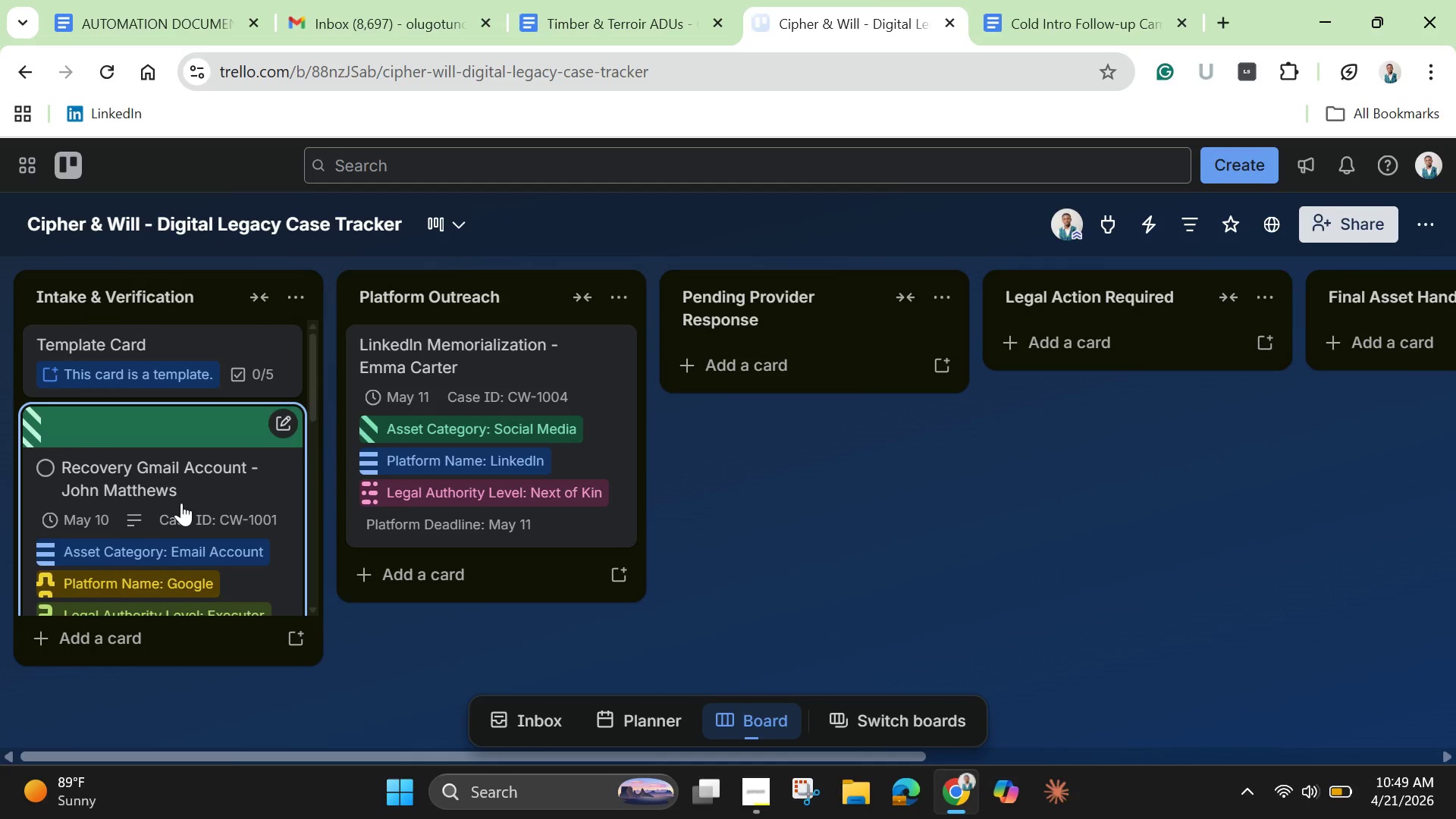 
scroll: coordinate [181, 503], scroll_direction: down, amount: 1.0
 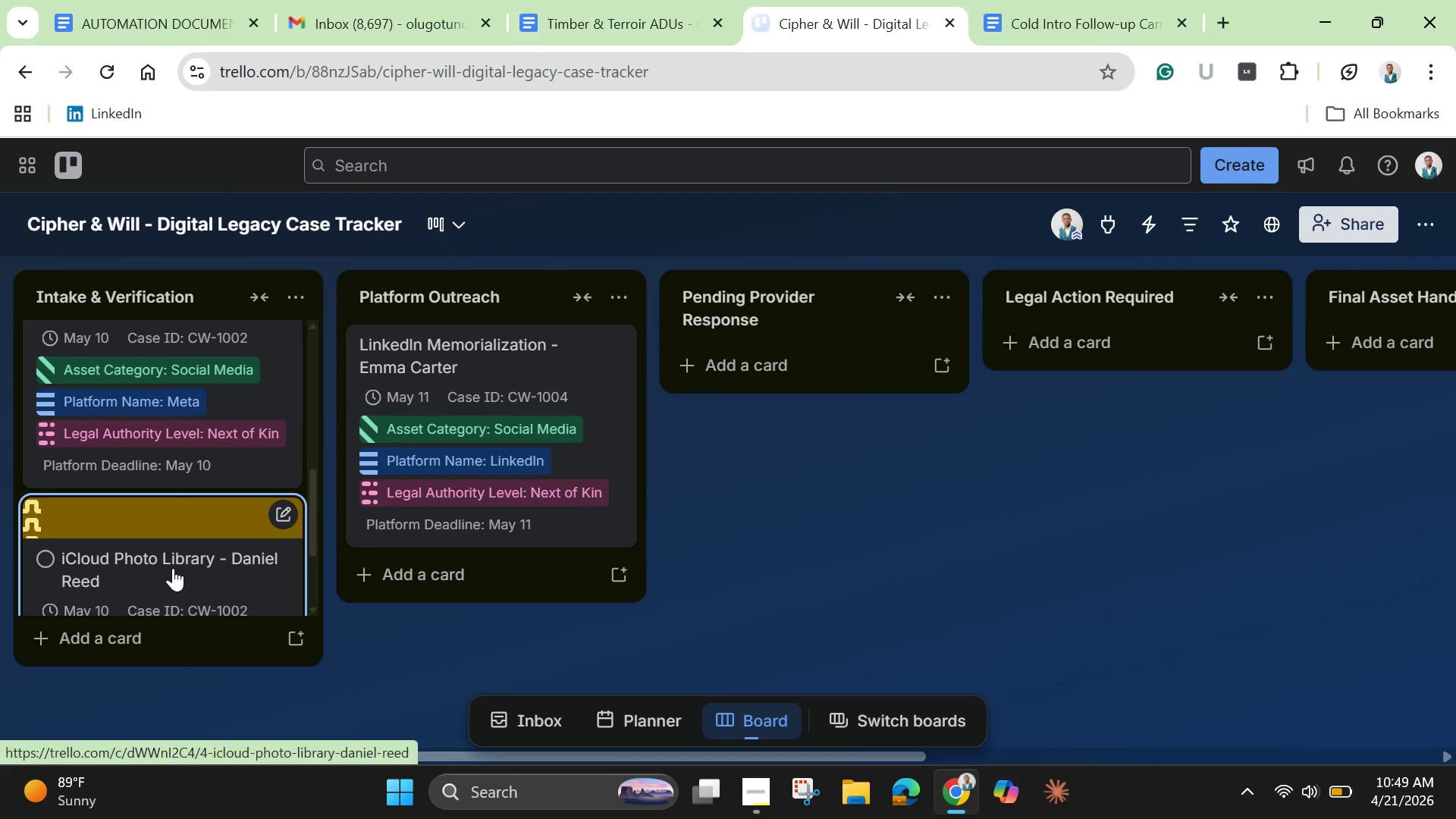 
left_click([173, 568])
 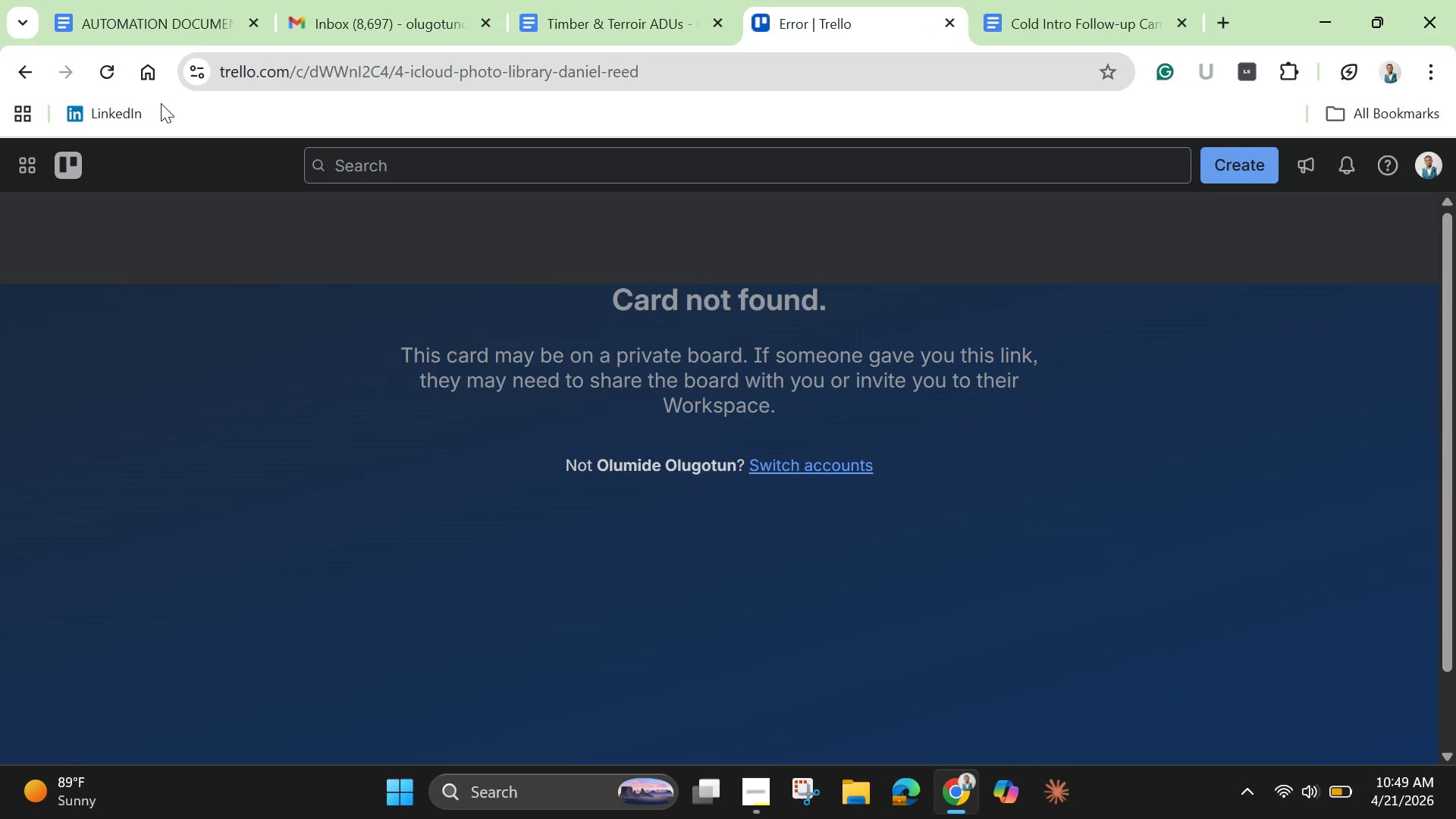 
left_click([110, 70])
 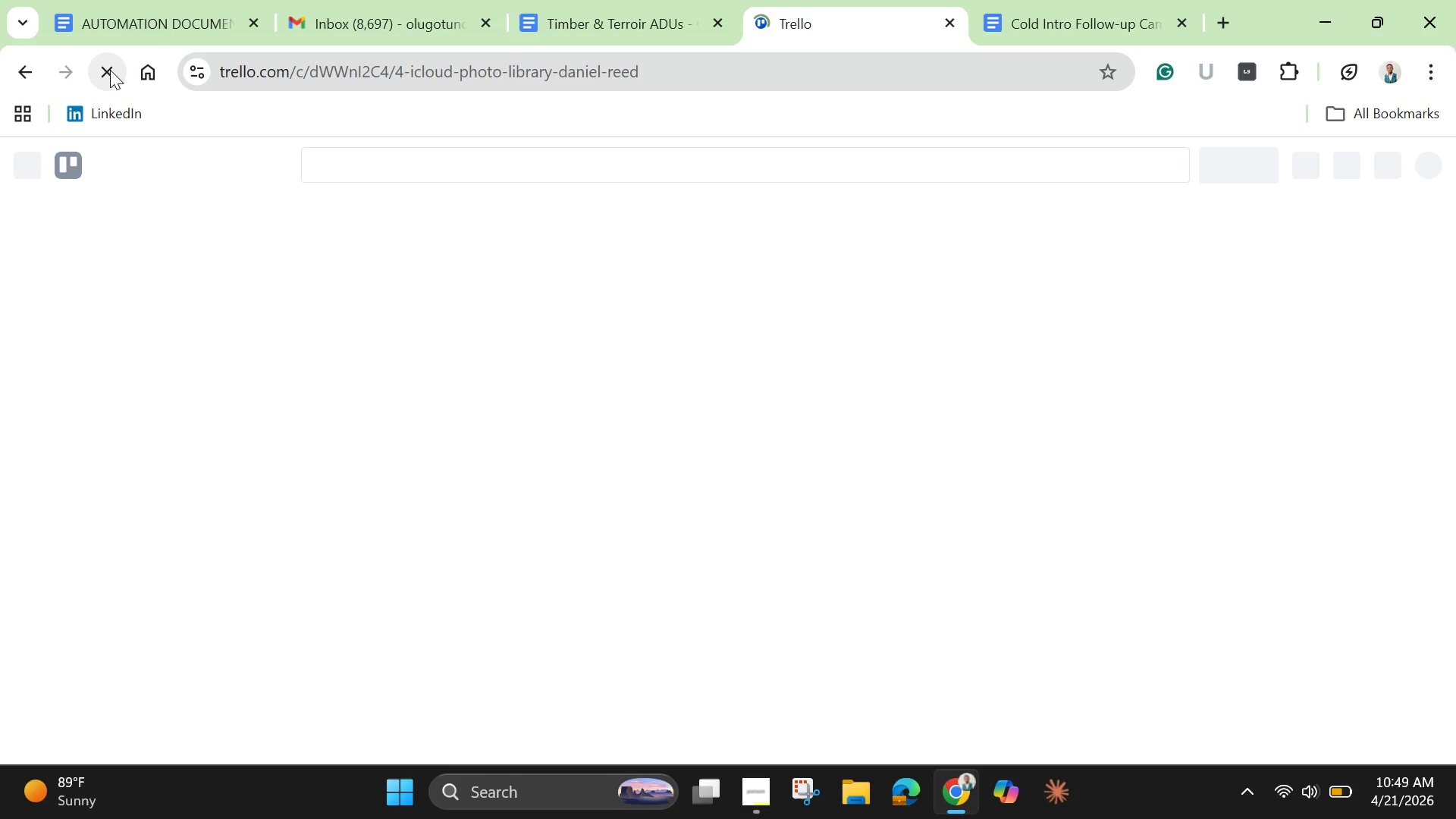 
wait(12.48)
 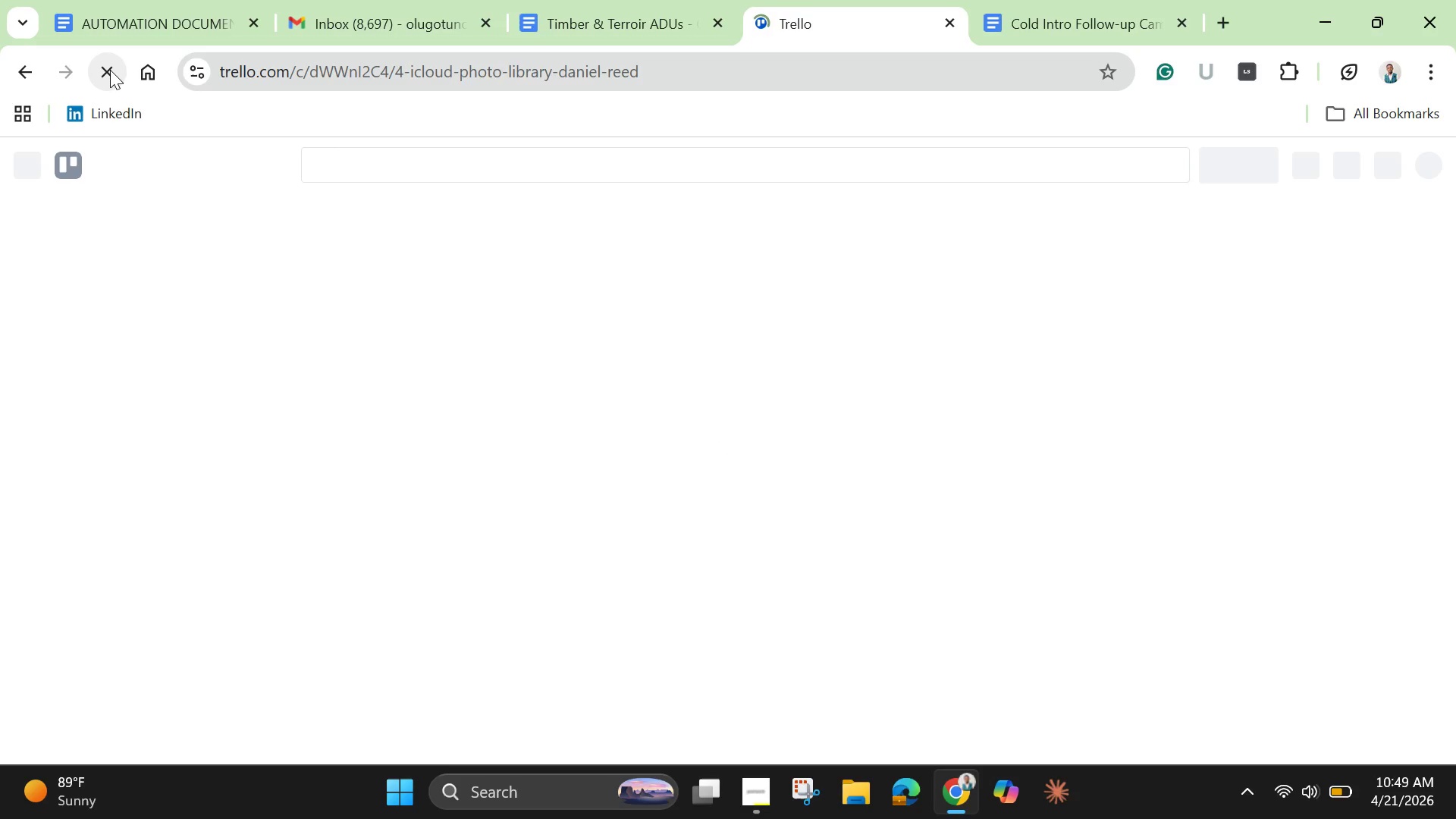 
left_click([65, 165])
 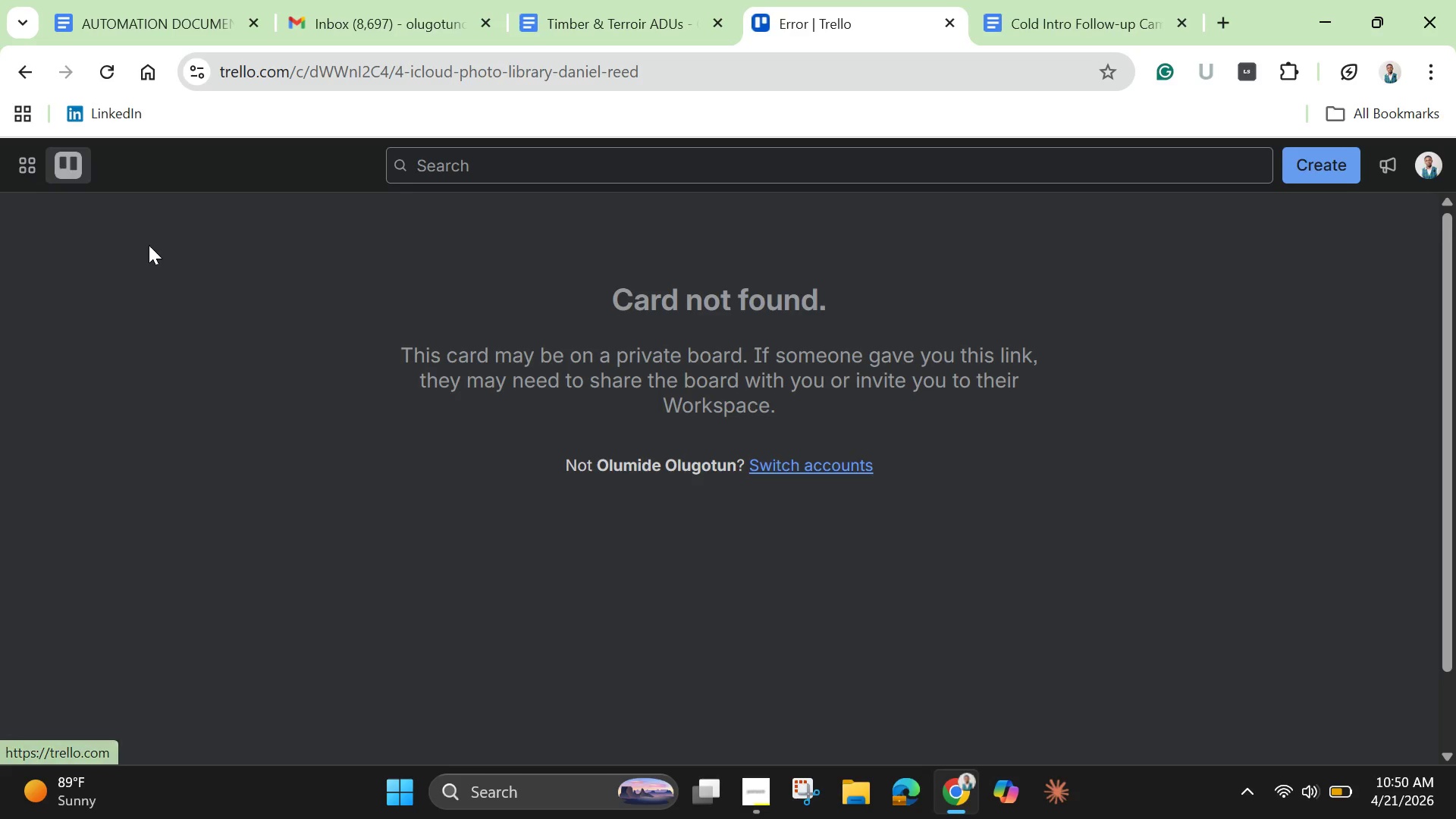 
mouse_move([187, 254])
 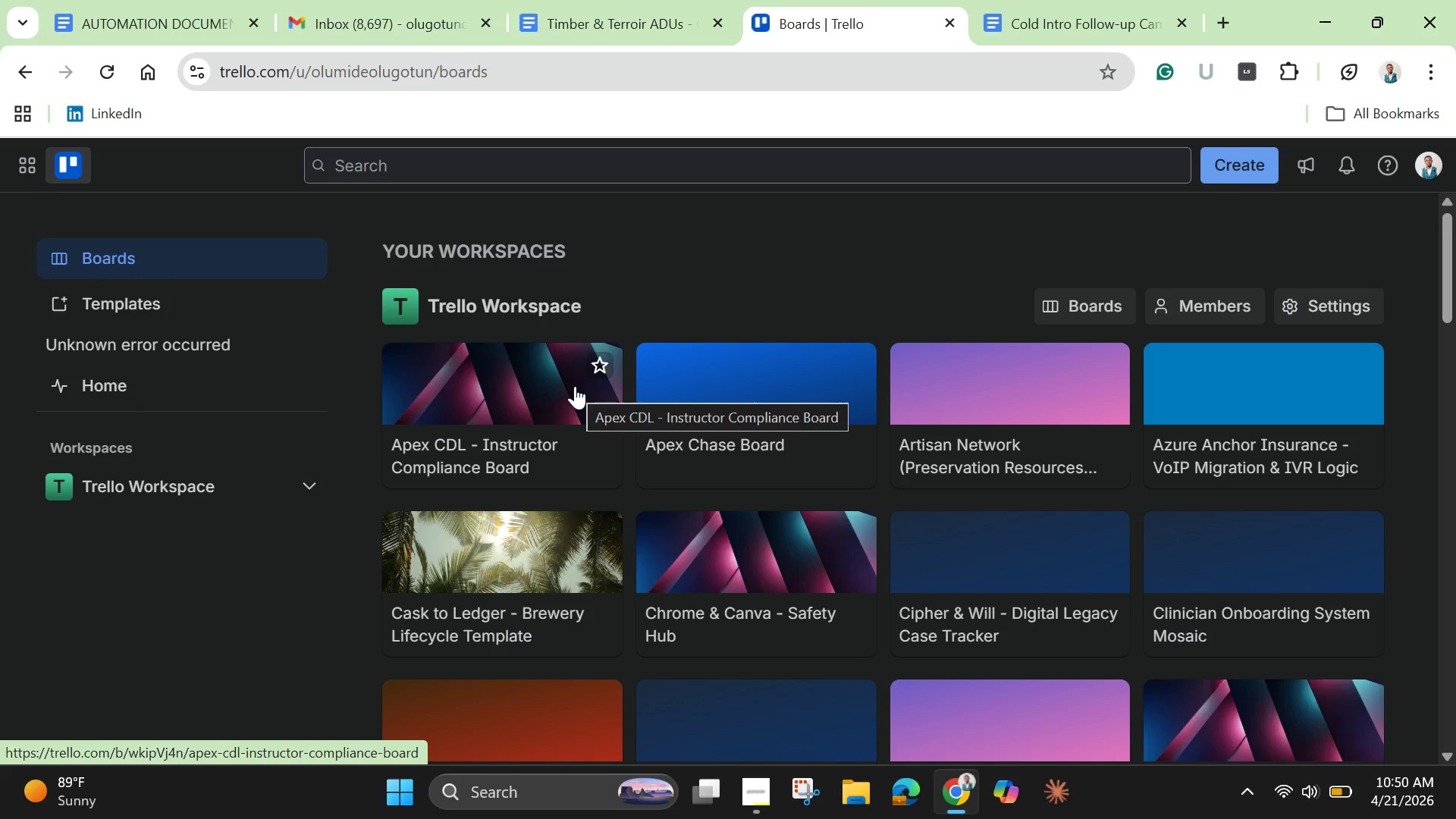 
wait(6.16)
 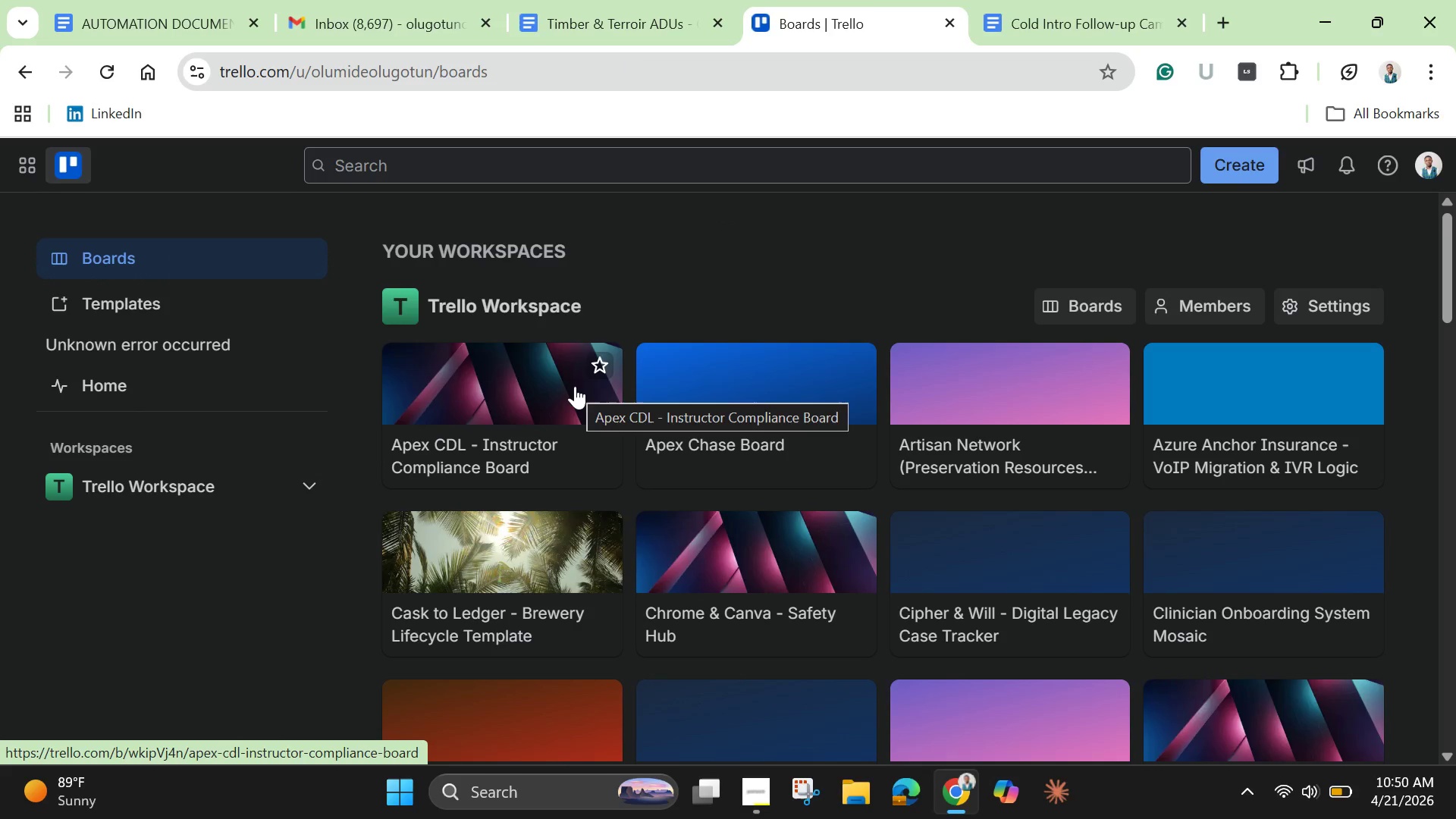 
scroll: coordinate [575, 386], scroll_direction: down, amount: 8.0
 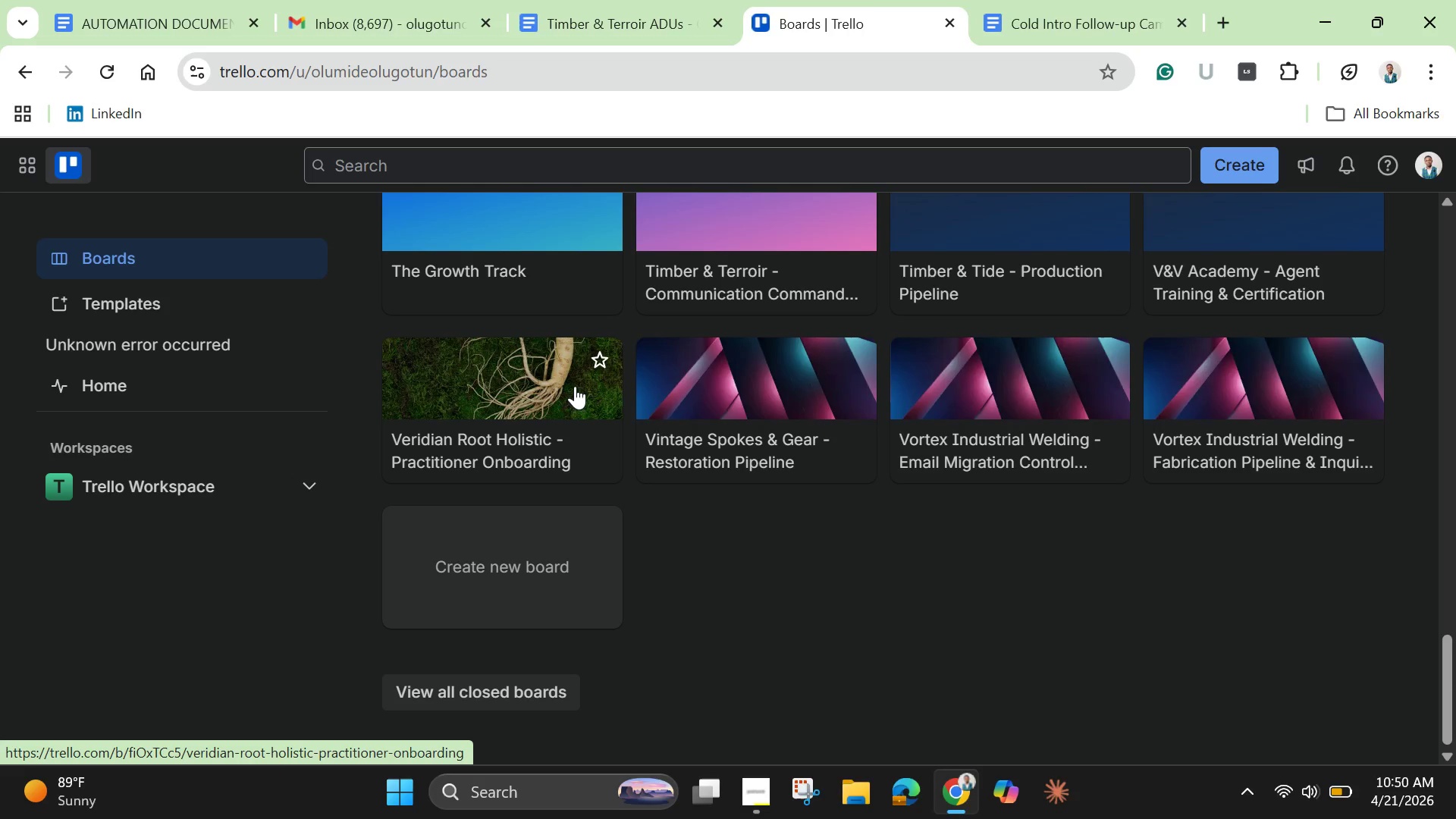 
wait(12.12)
 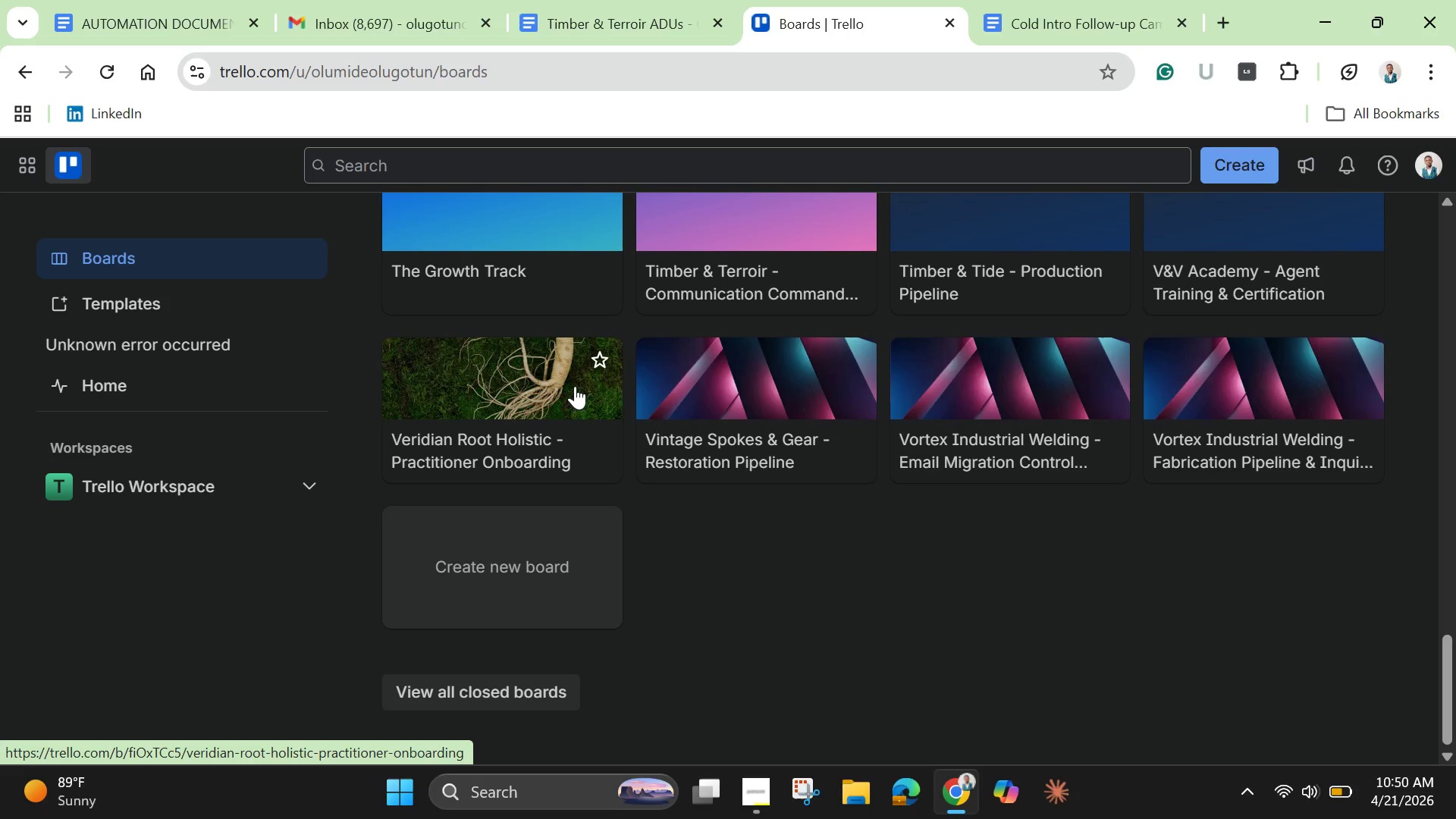 
scroll: coordinate [453, 364], scroll_direction: up, amount: 13.0
 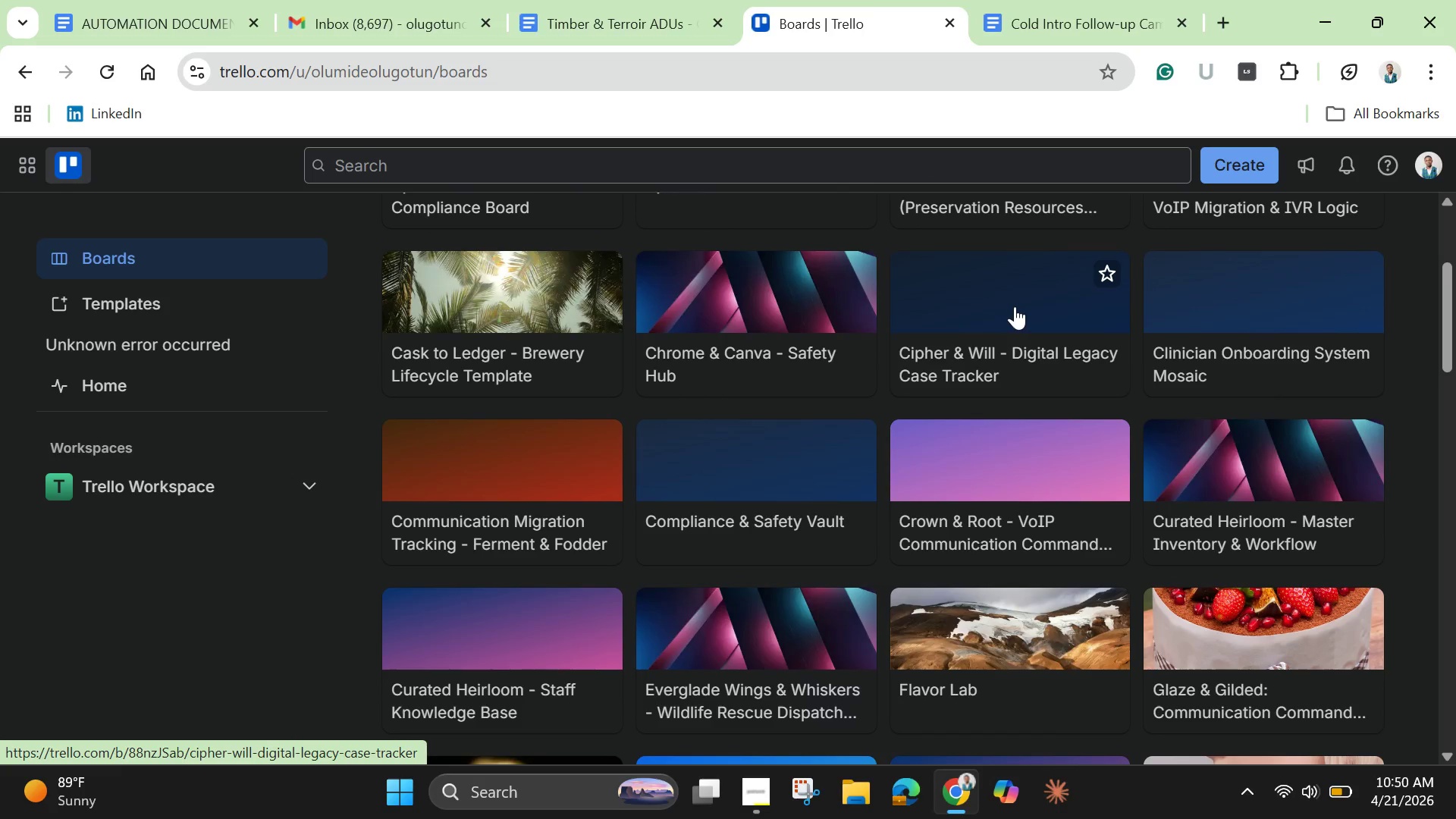 
left_click([1013, 306])
 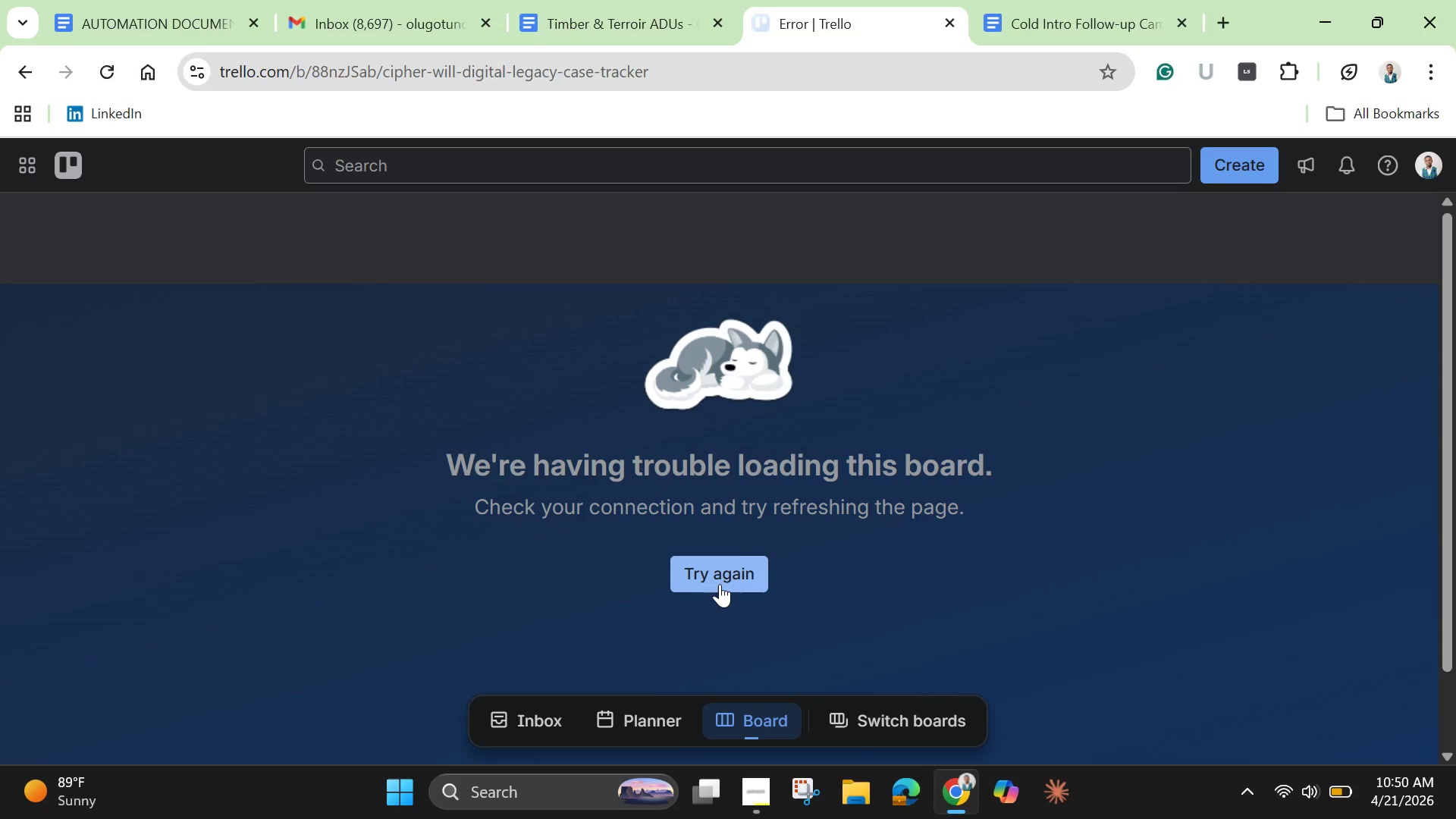 
wait(7.41)
 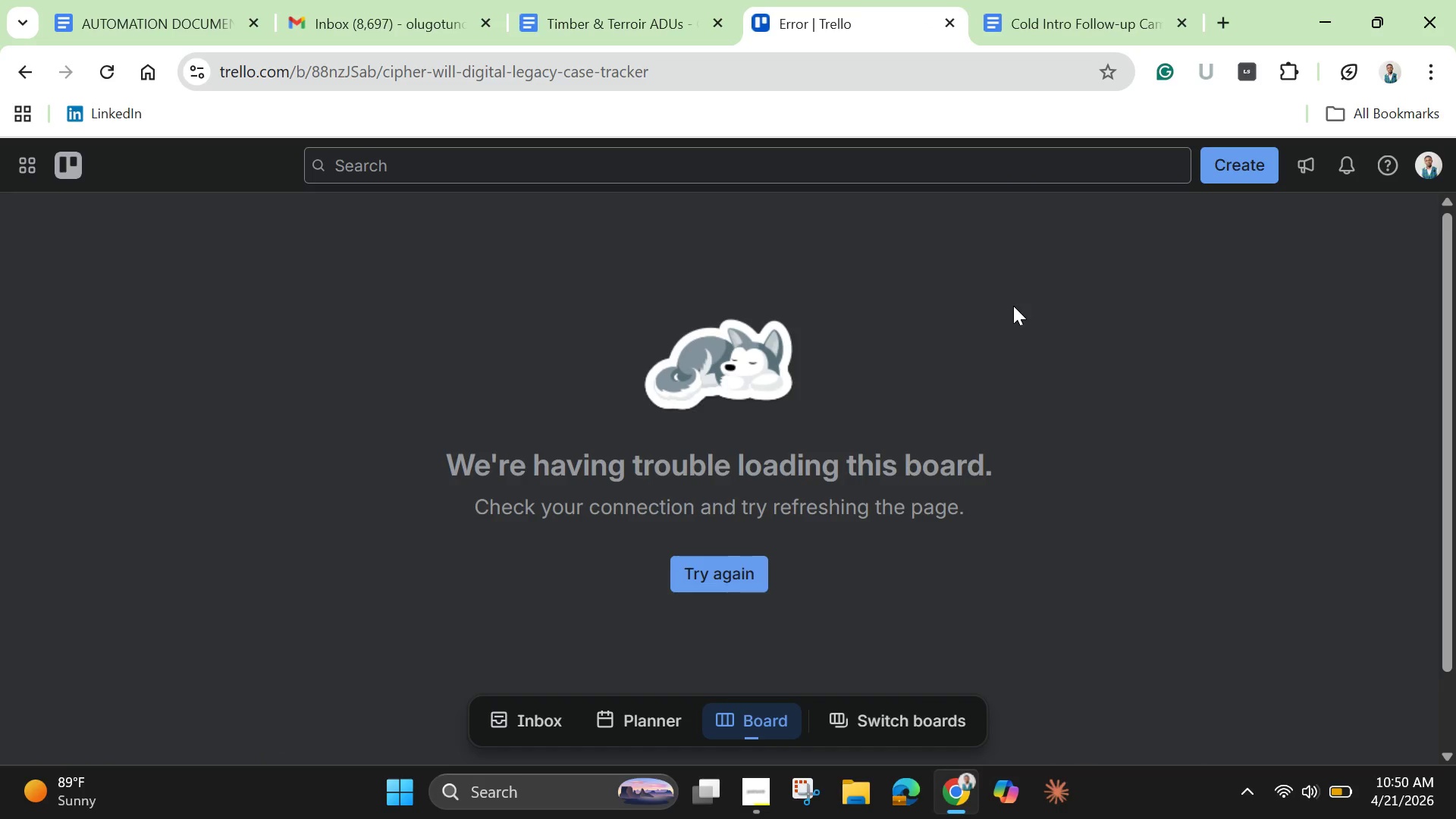 
left_click([720, 584])
 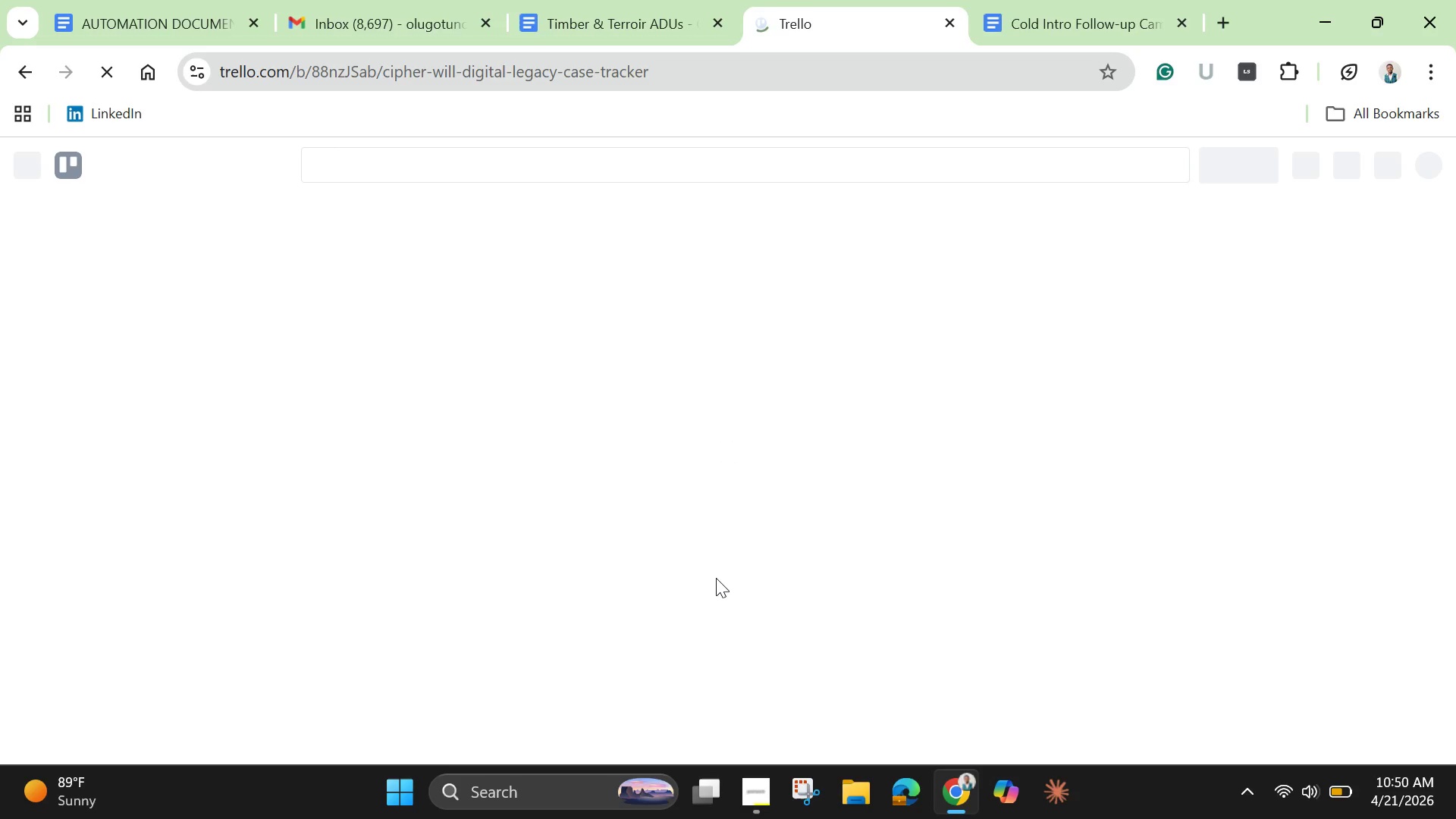 
wait(15.27)
 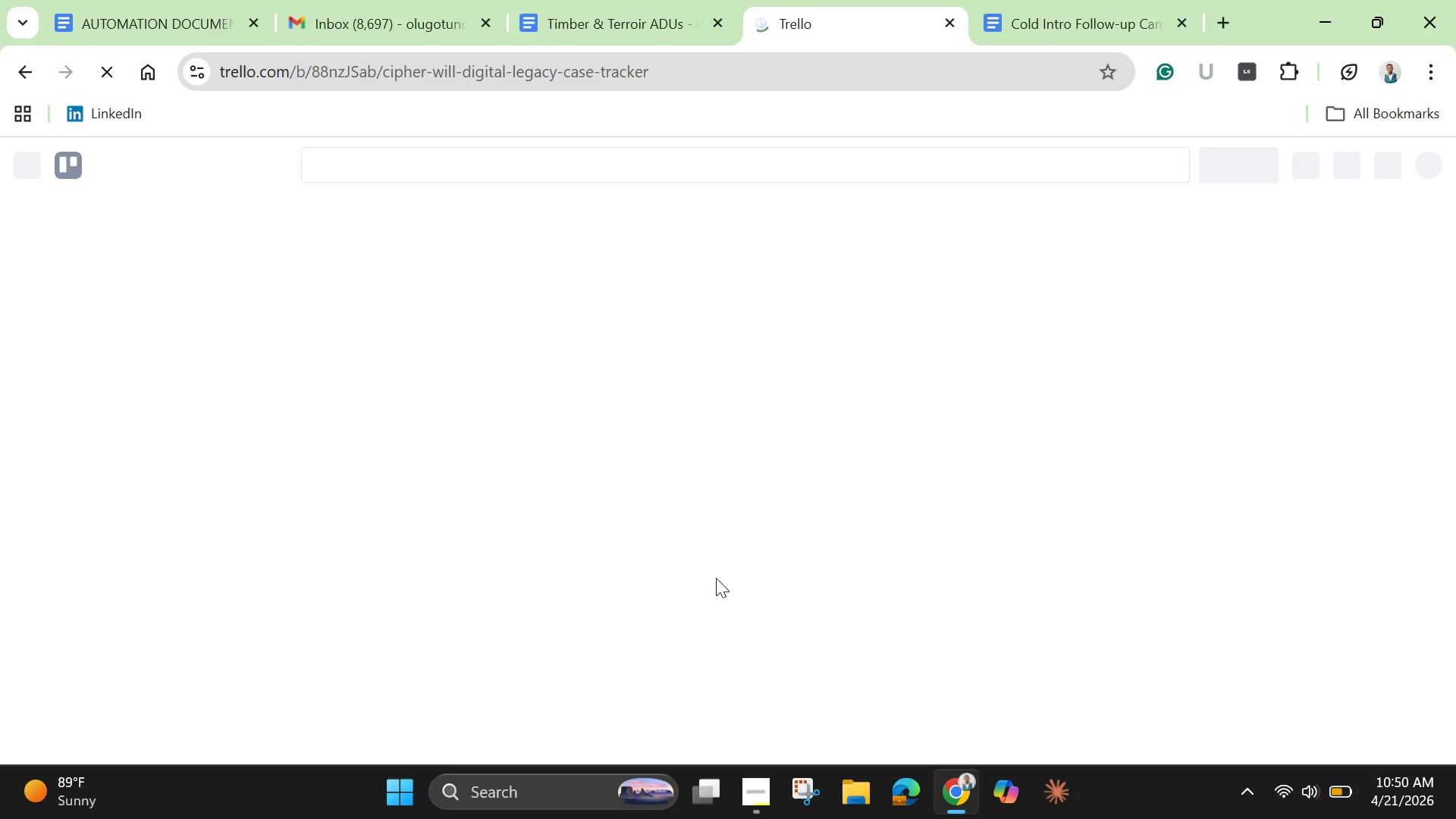 
left_click([397, 786])
 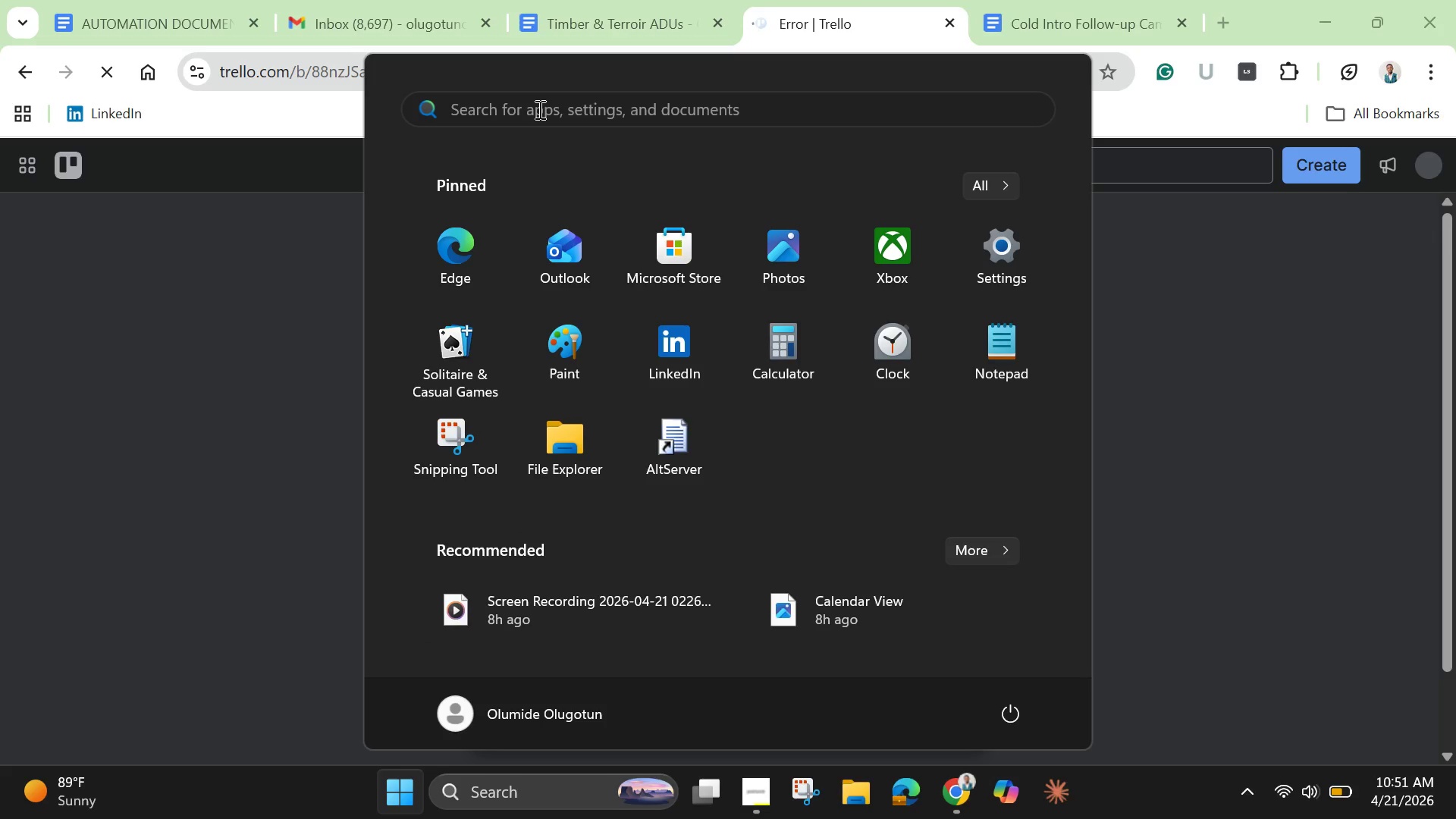 
left_click([538, 105])
 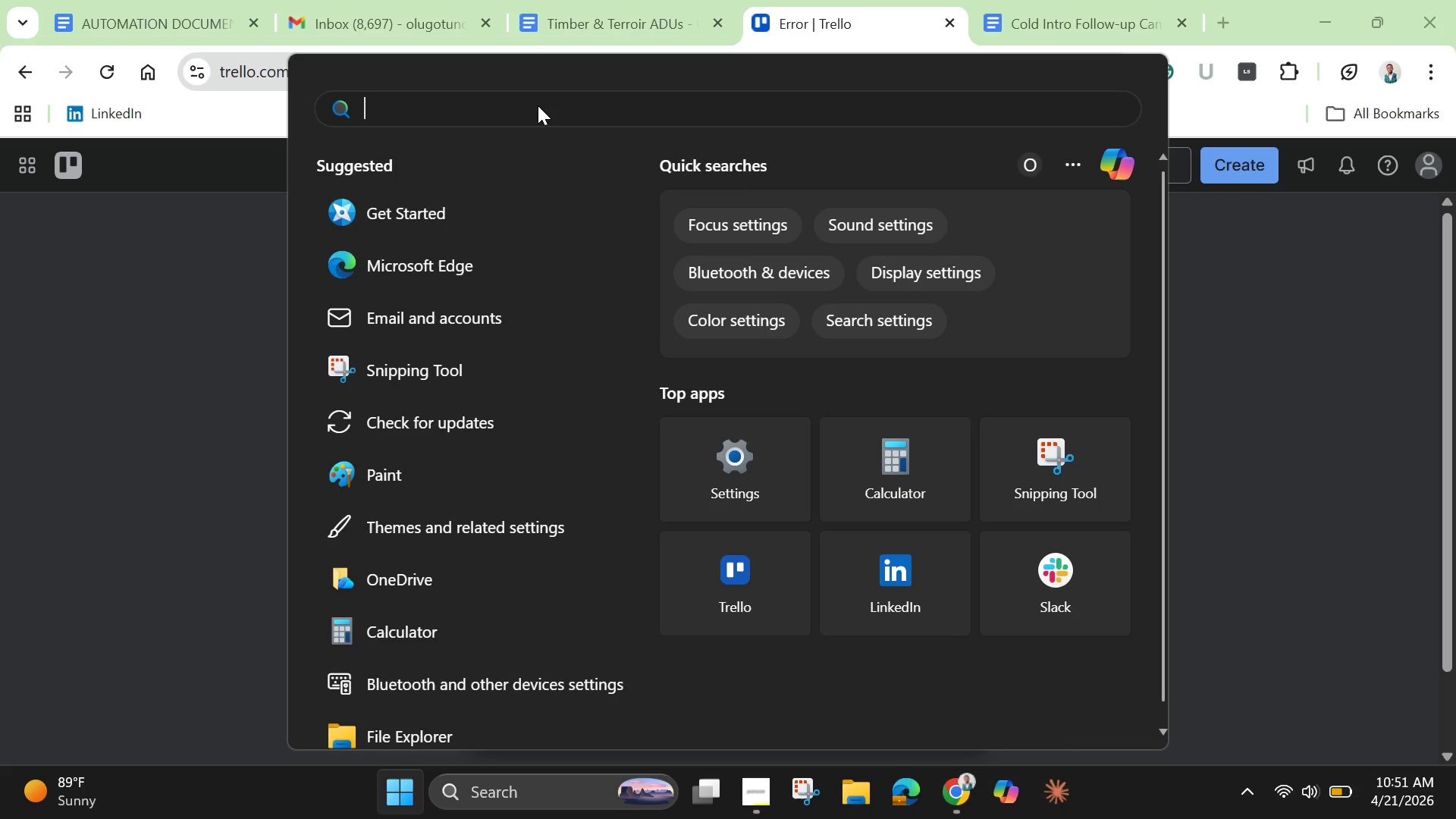 
type(trel)
 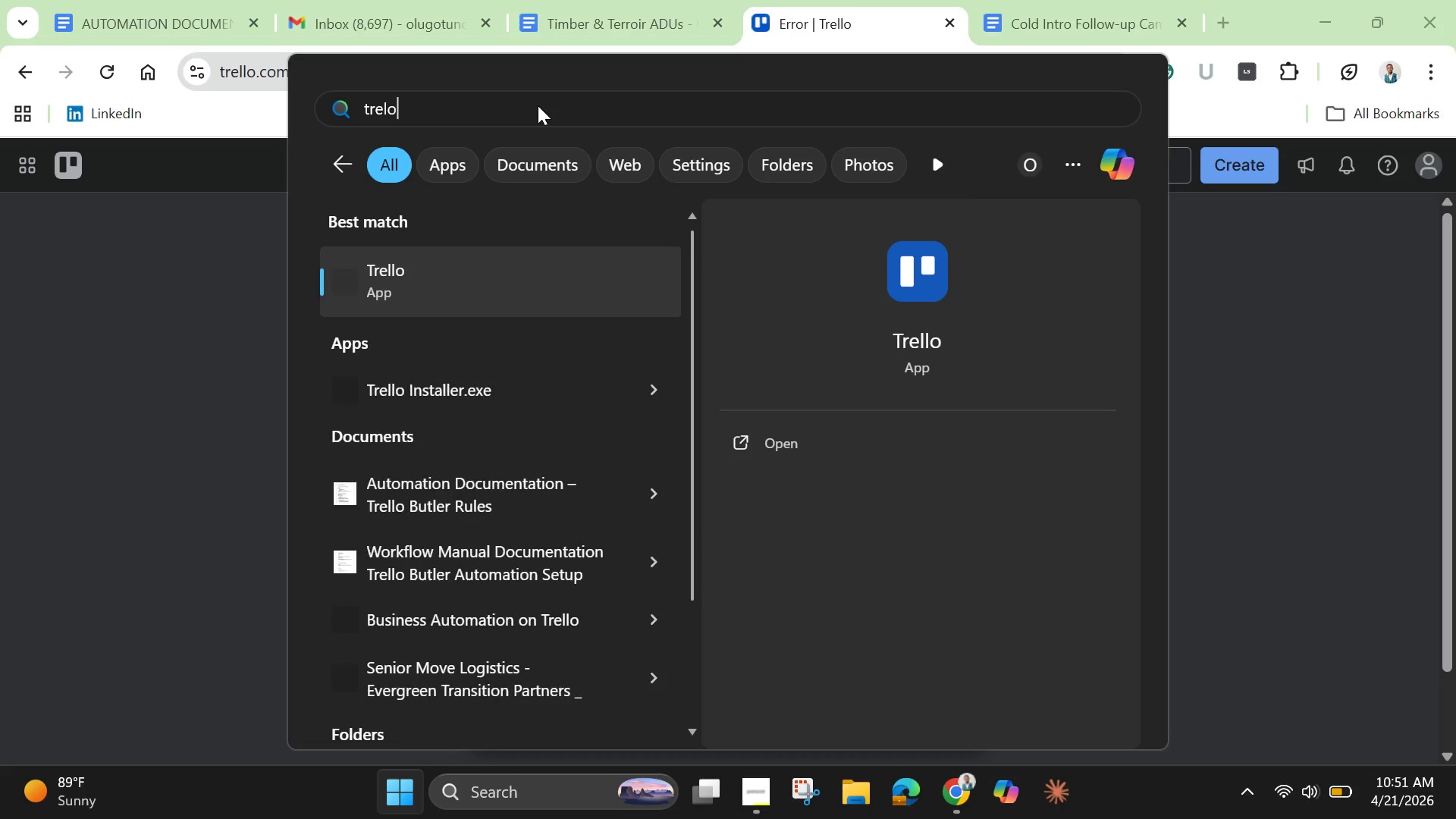 